 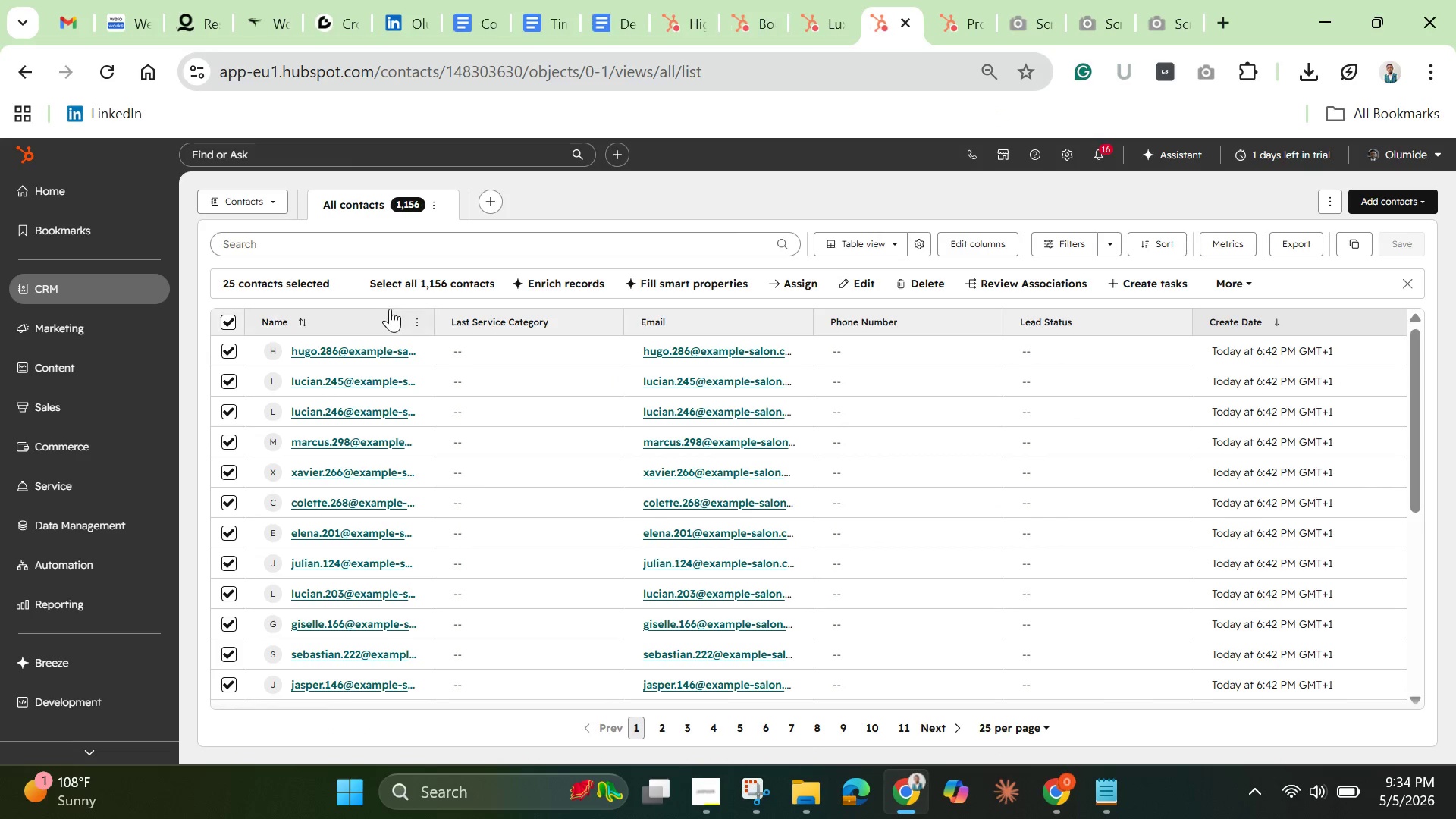 
left_click([1247, 284])
 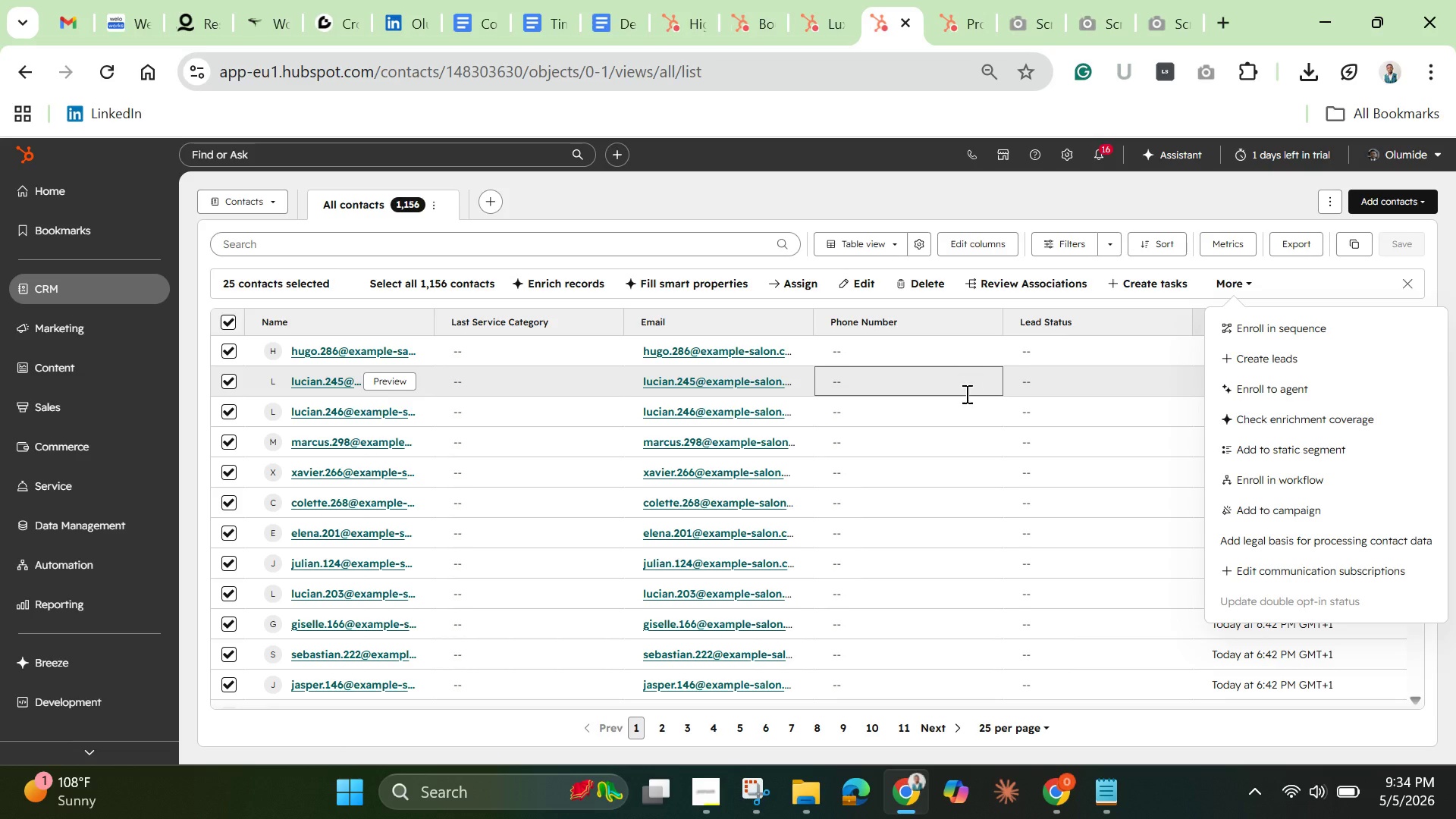 
wait(15.0)
 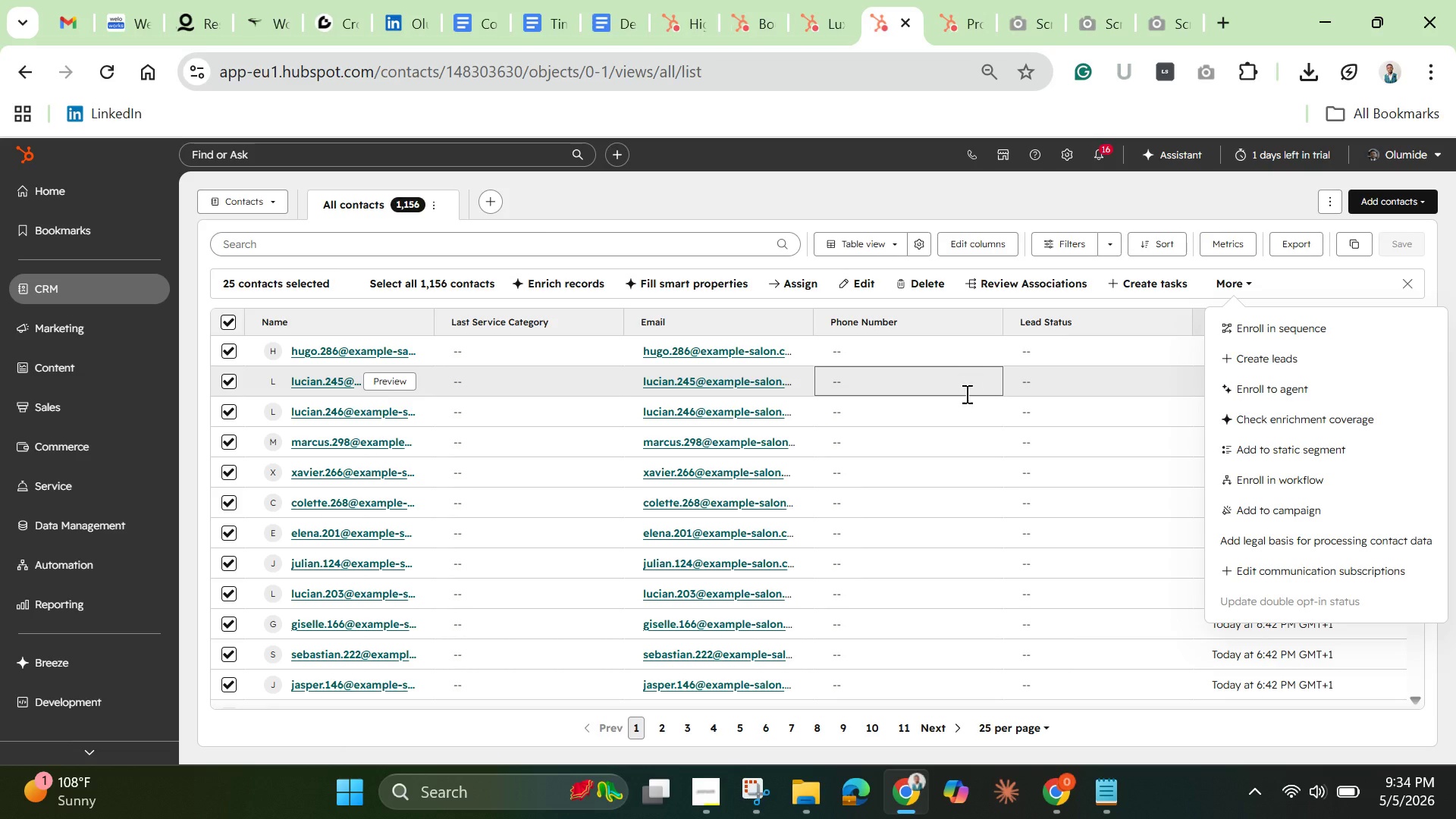 
left_click([469, 283])
 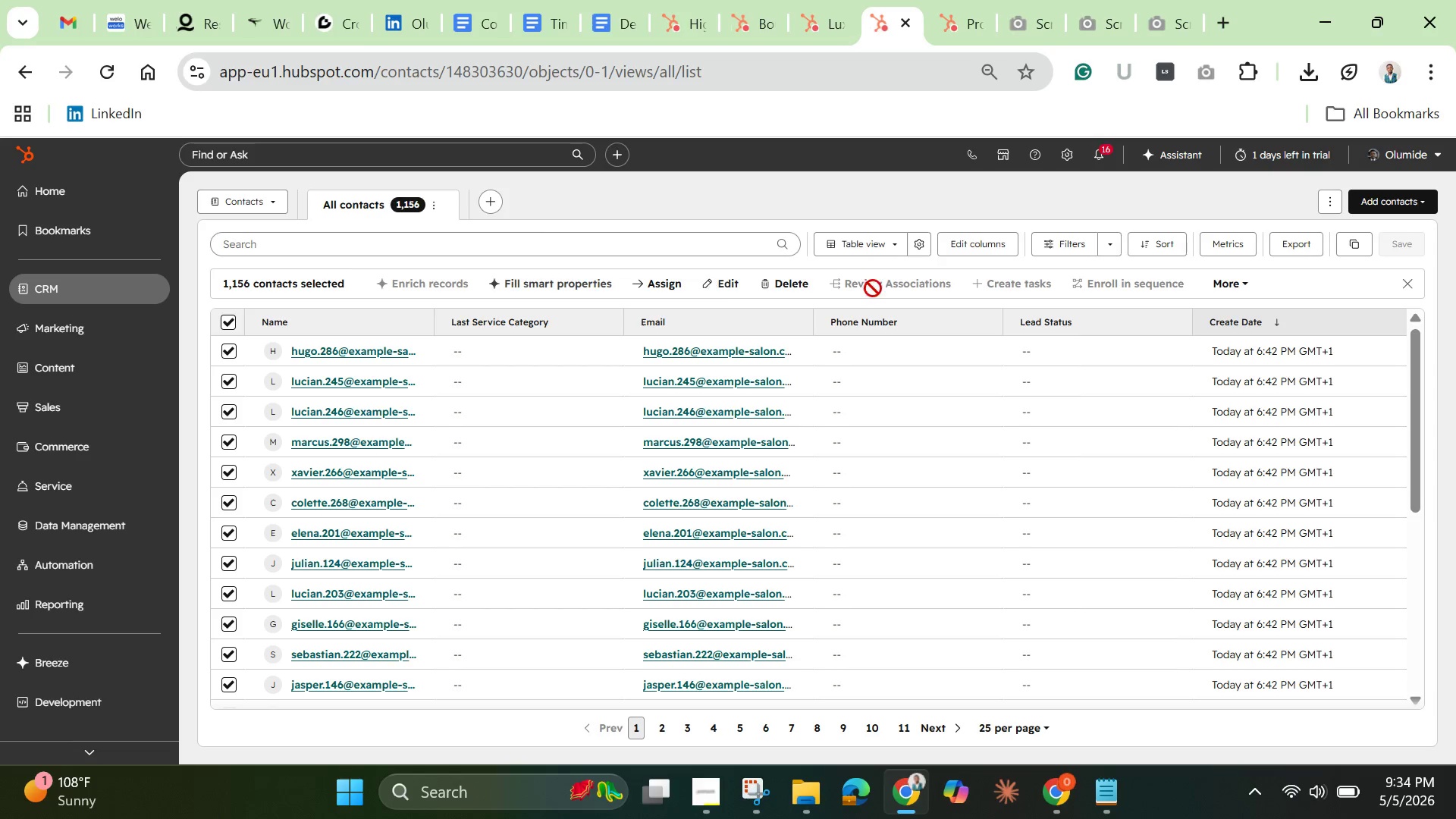 
wait(5.5)
 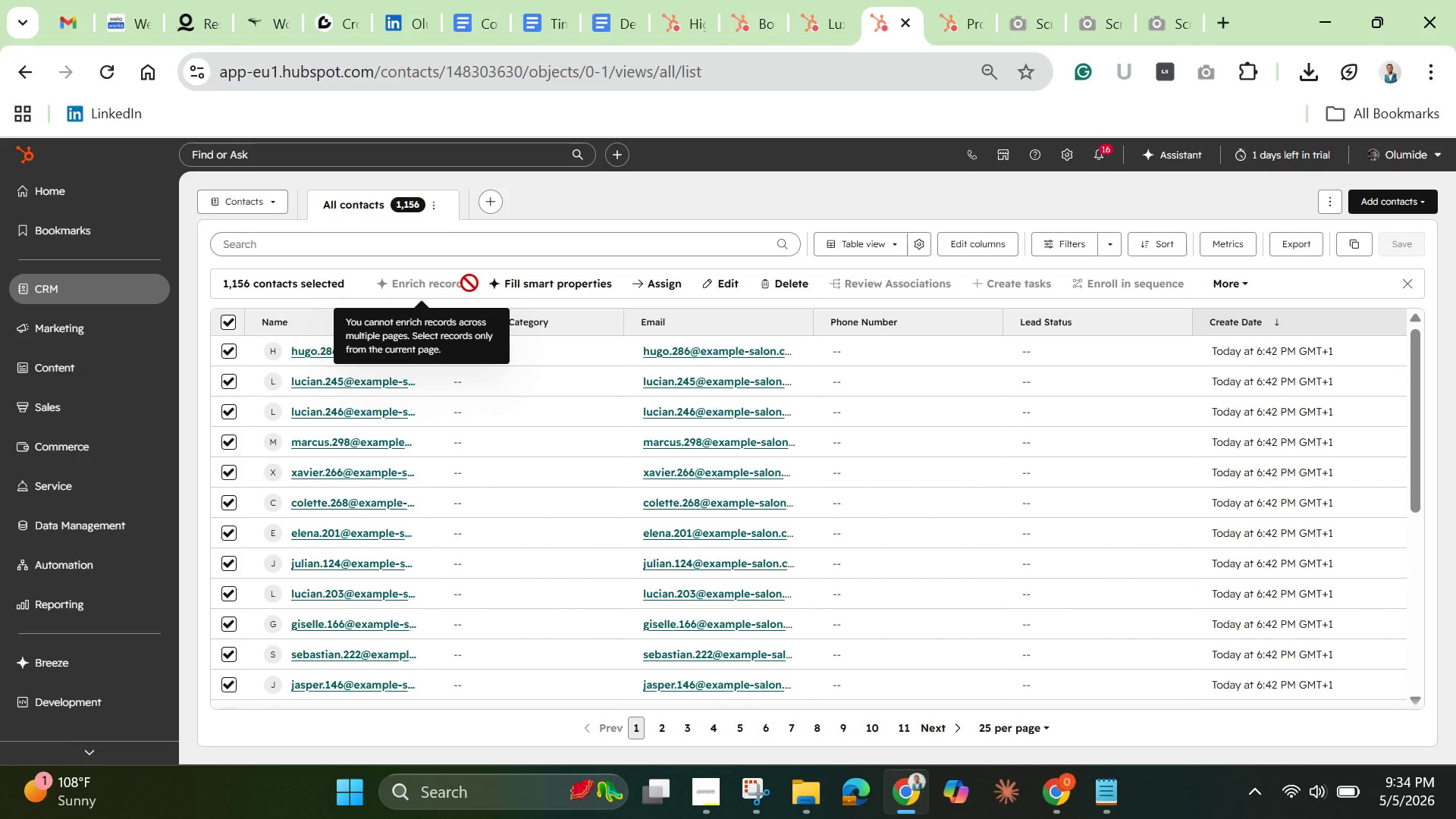 
left_click([1055, 244])
 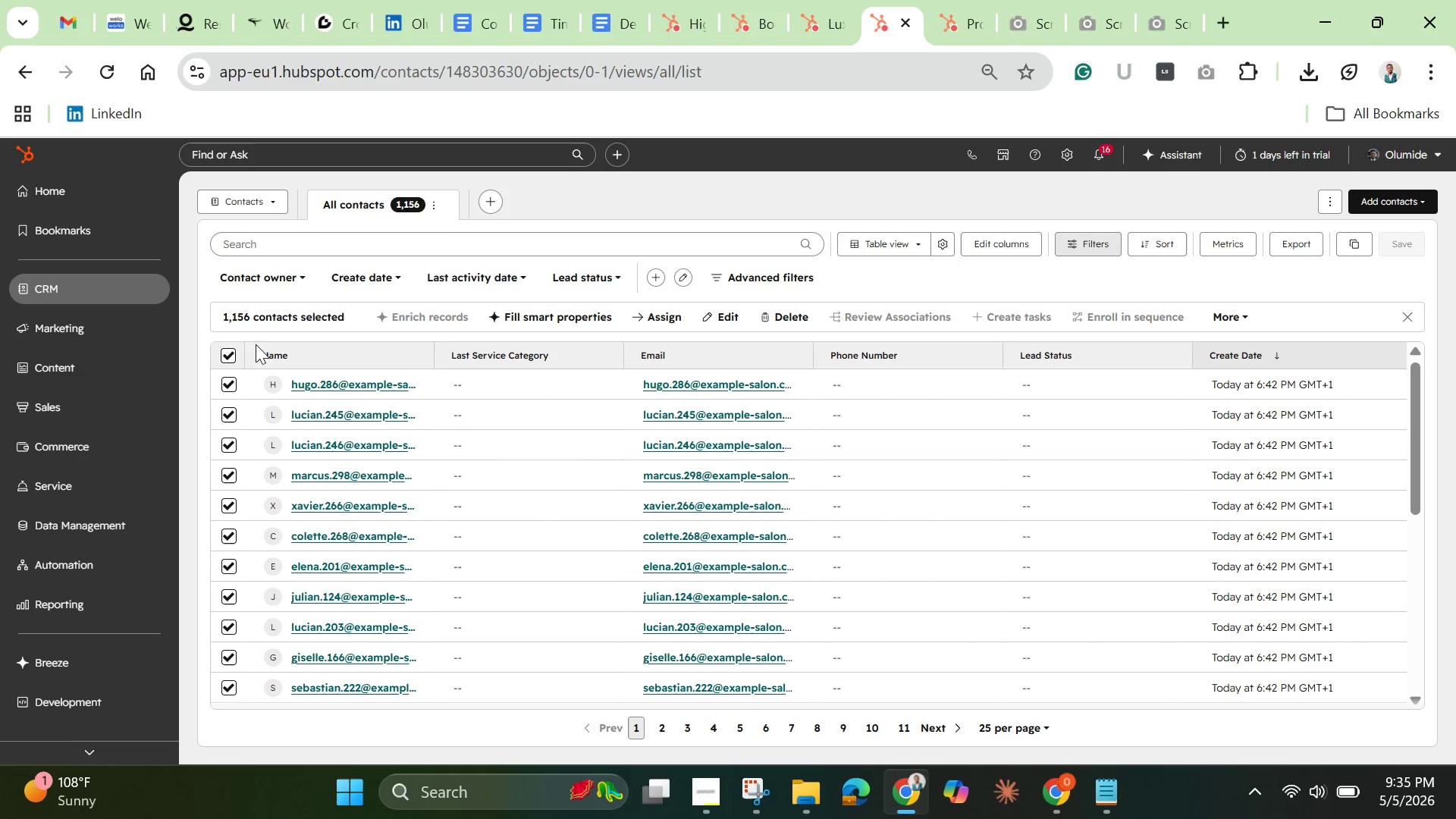 
left_click([234, 359])
 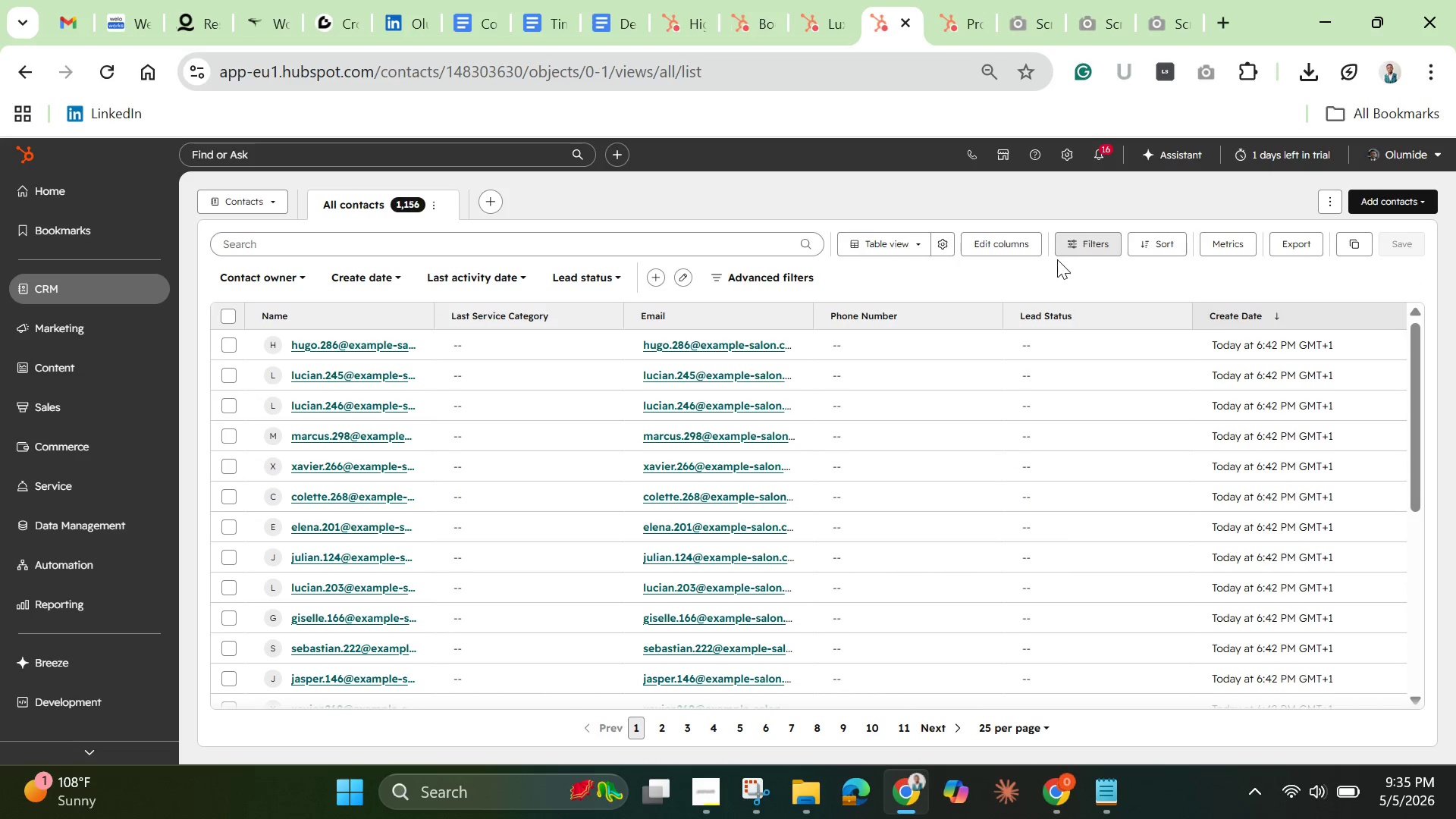 
left_click([1095, 241])
 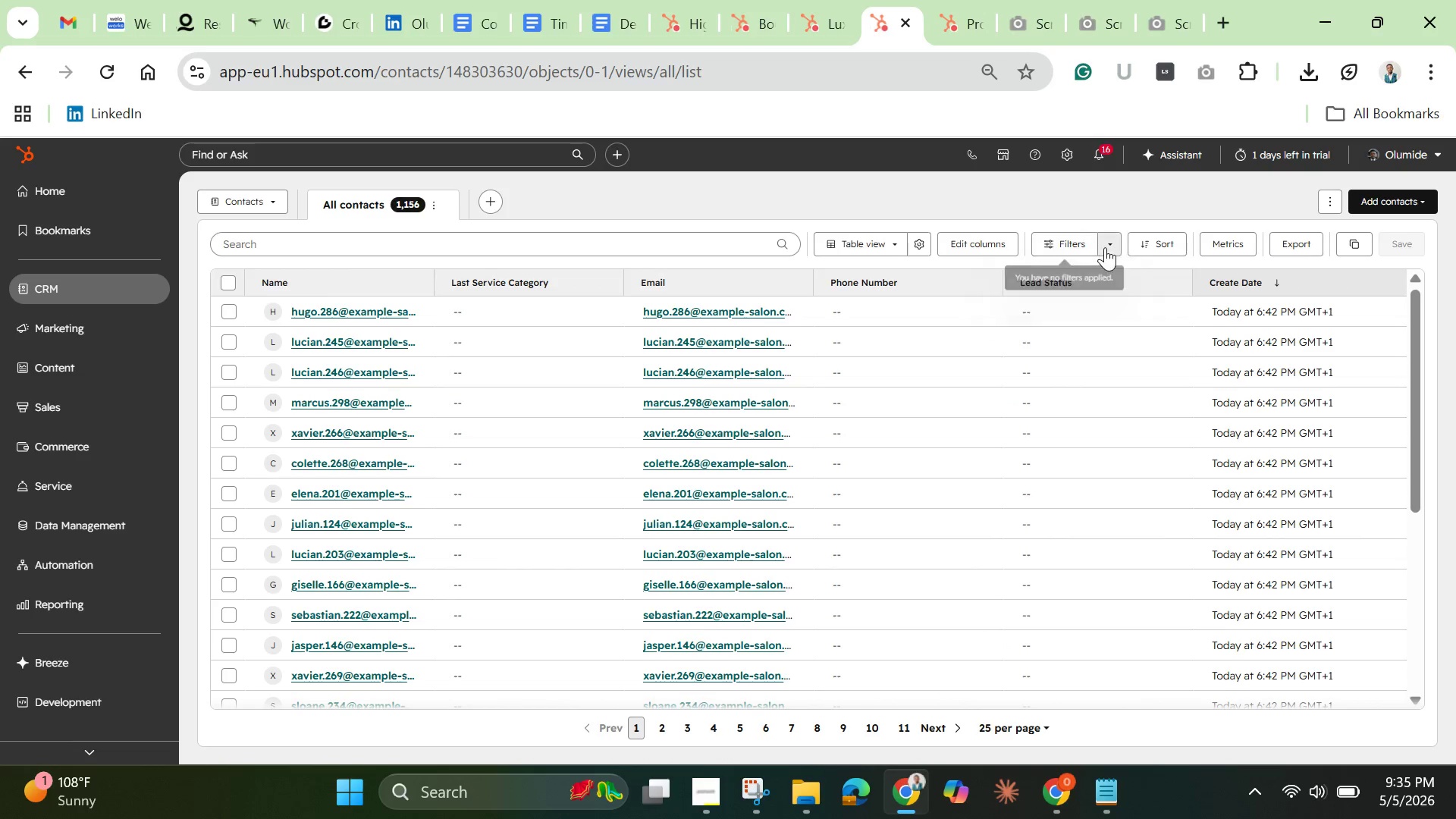 
left_click([1109, 247])
 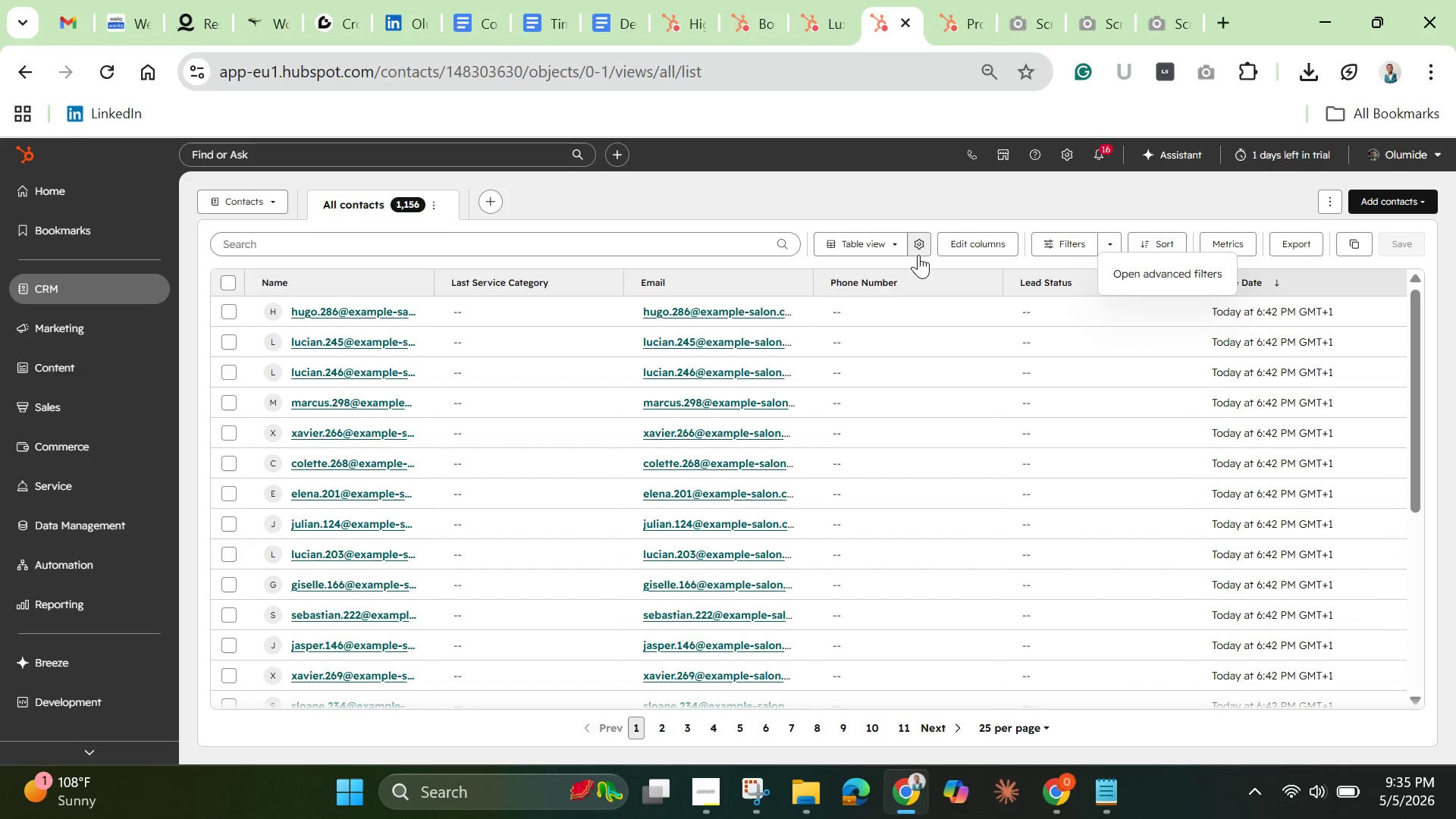 
wait(6.2)
 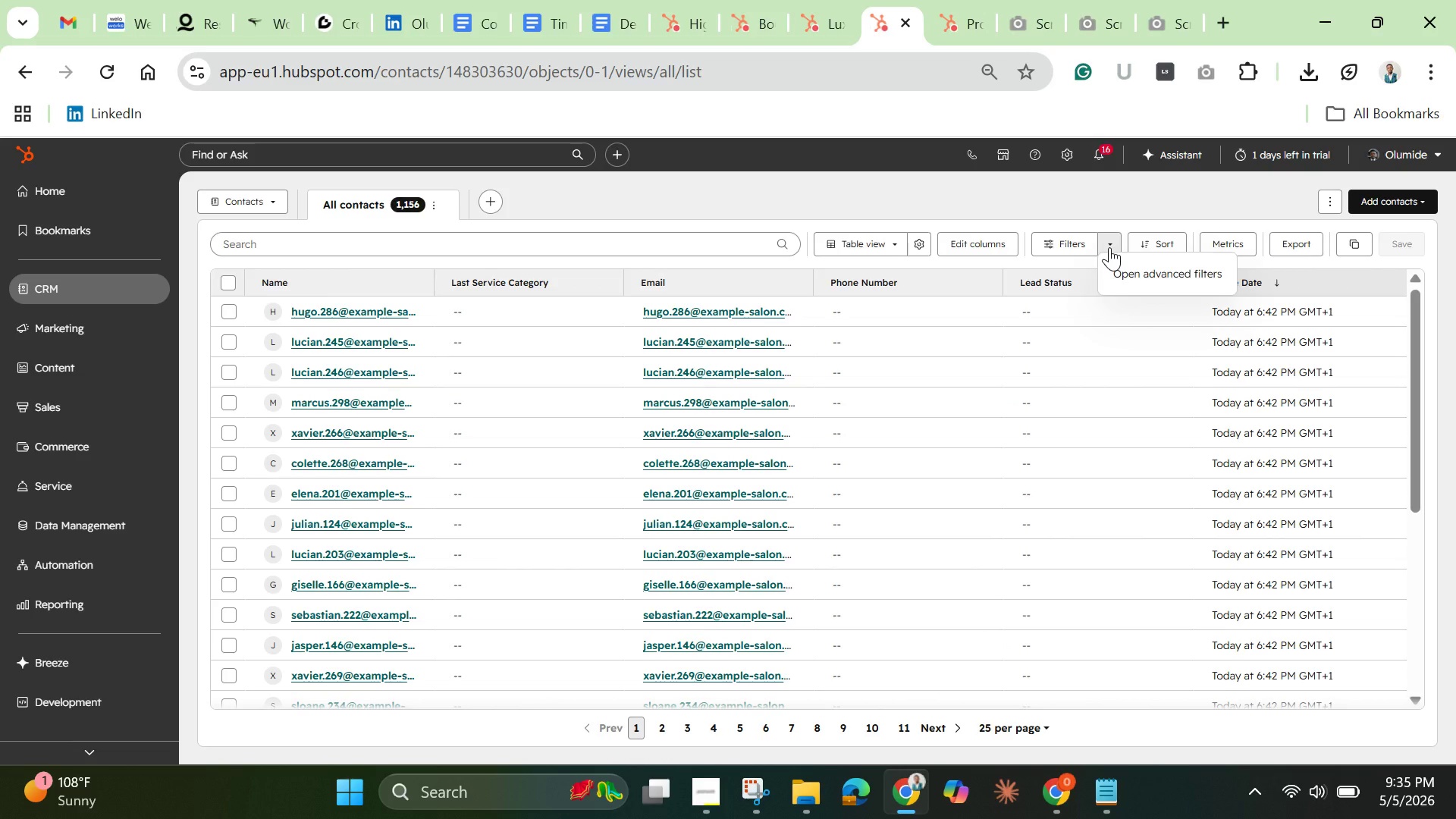 
left_click([1156, 278])
 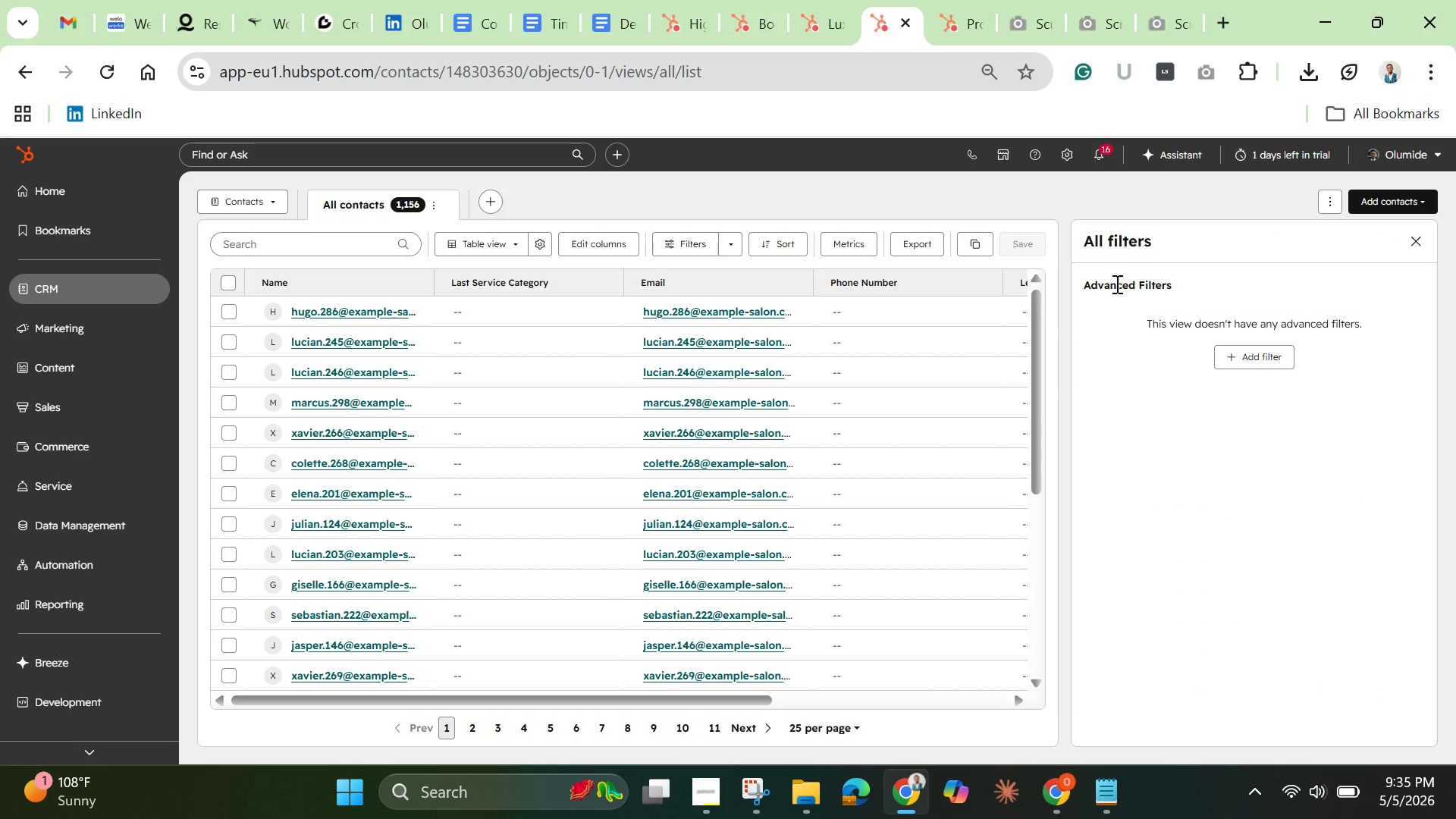 
wait(7.41)
 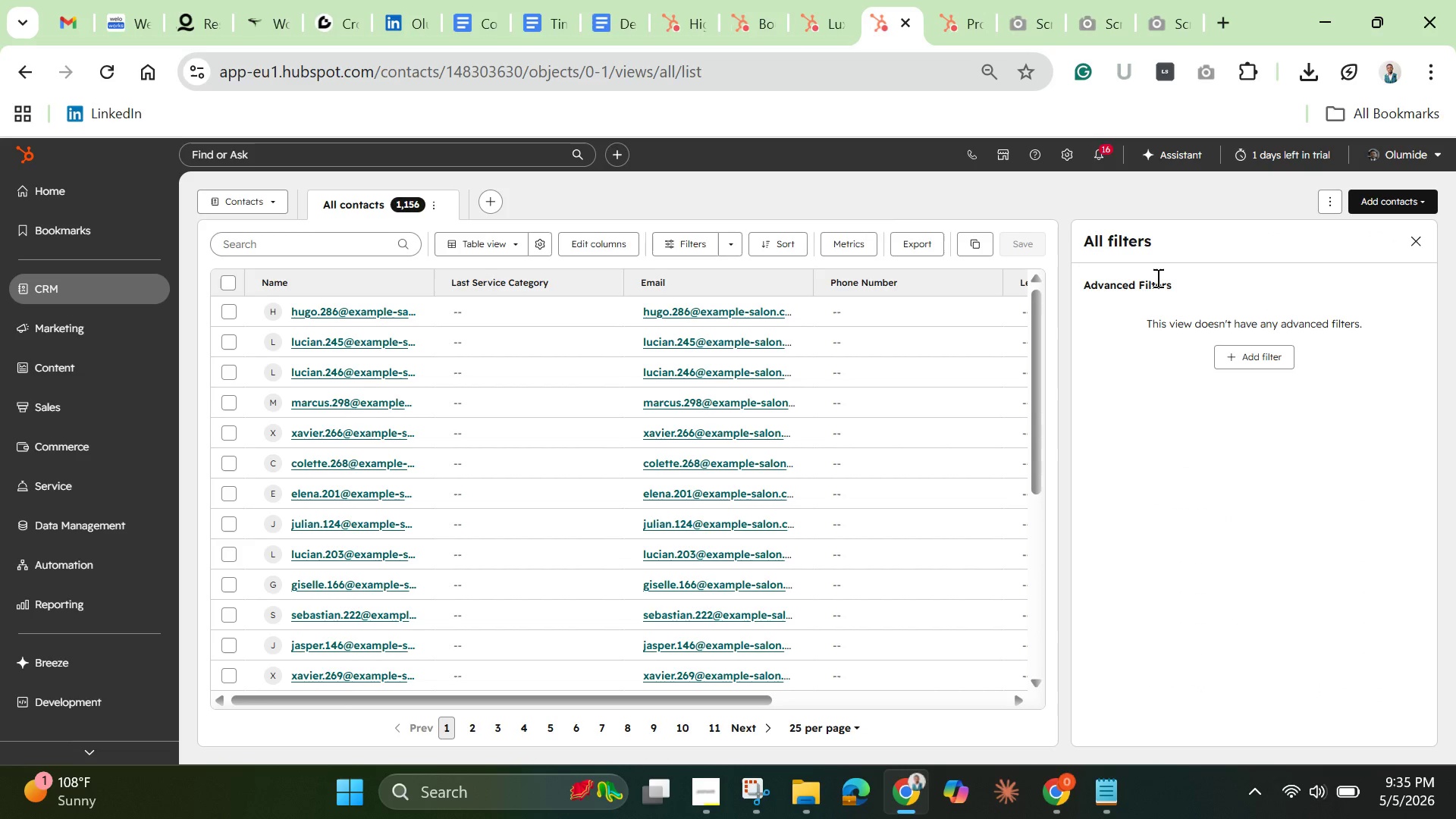 
left_click([1231, 350])
 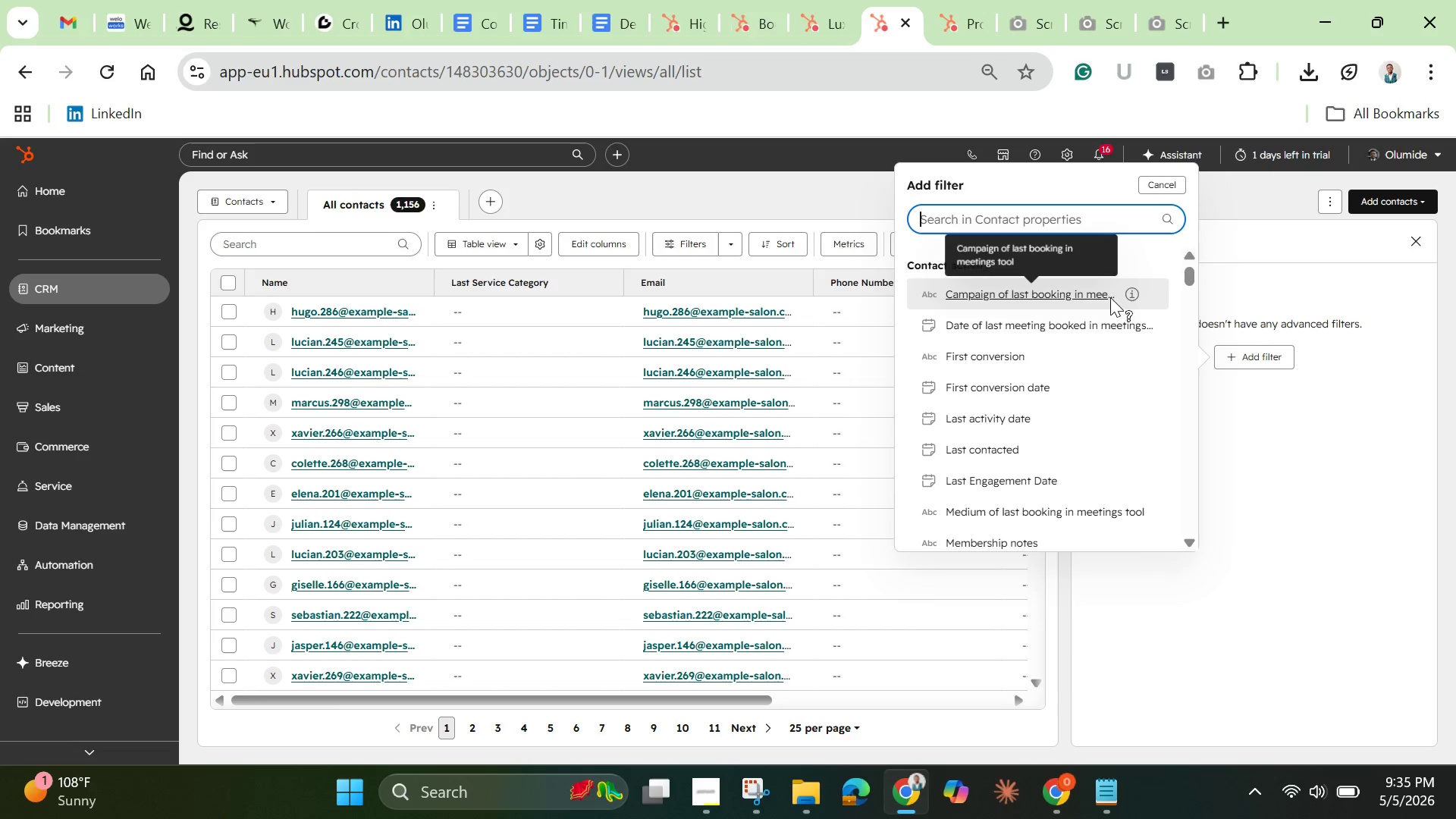 
wait(10.59)
 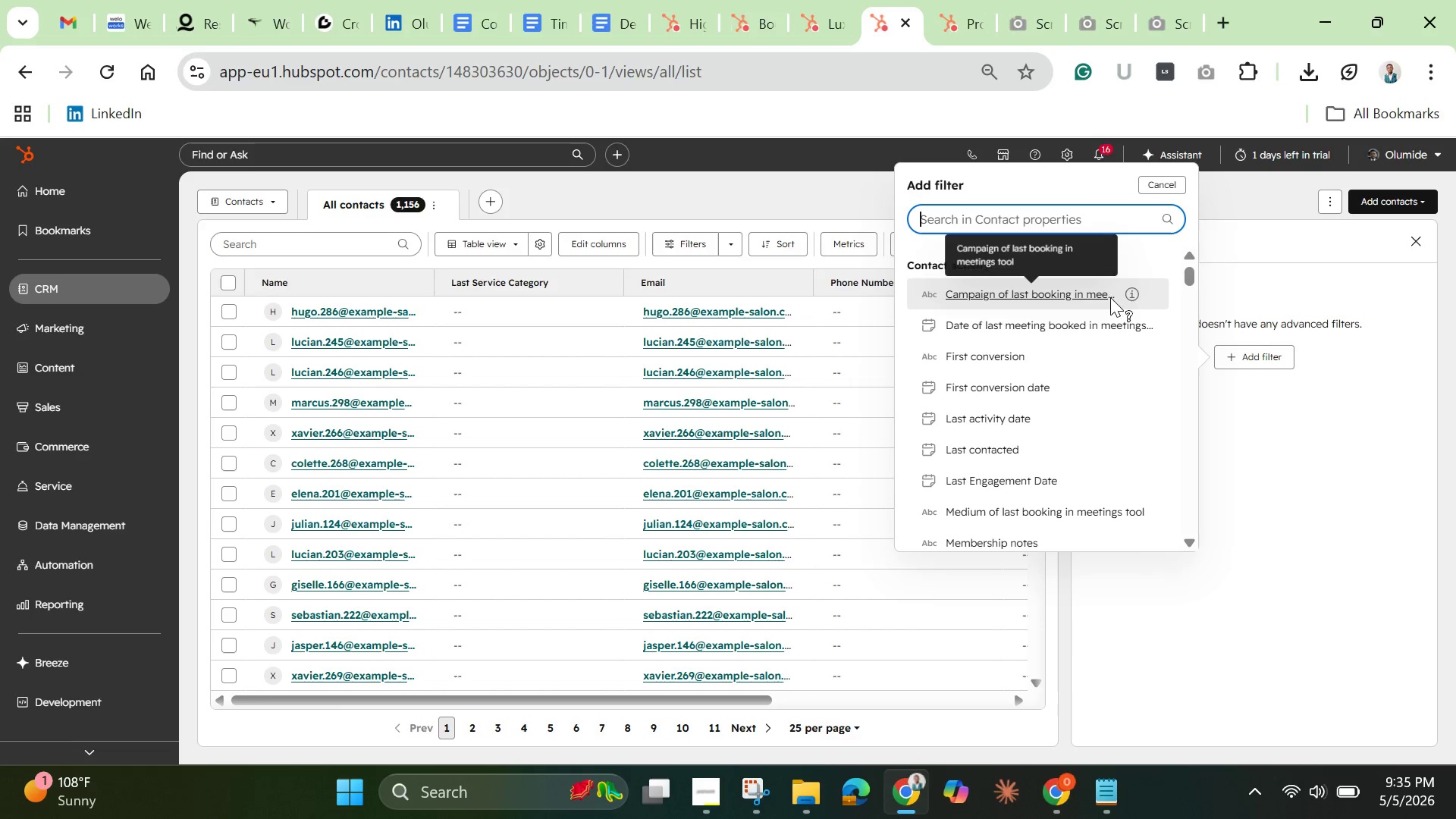 
type(d)
key(Backspace)
type(salon)
 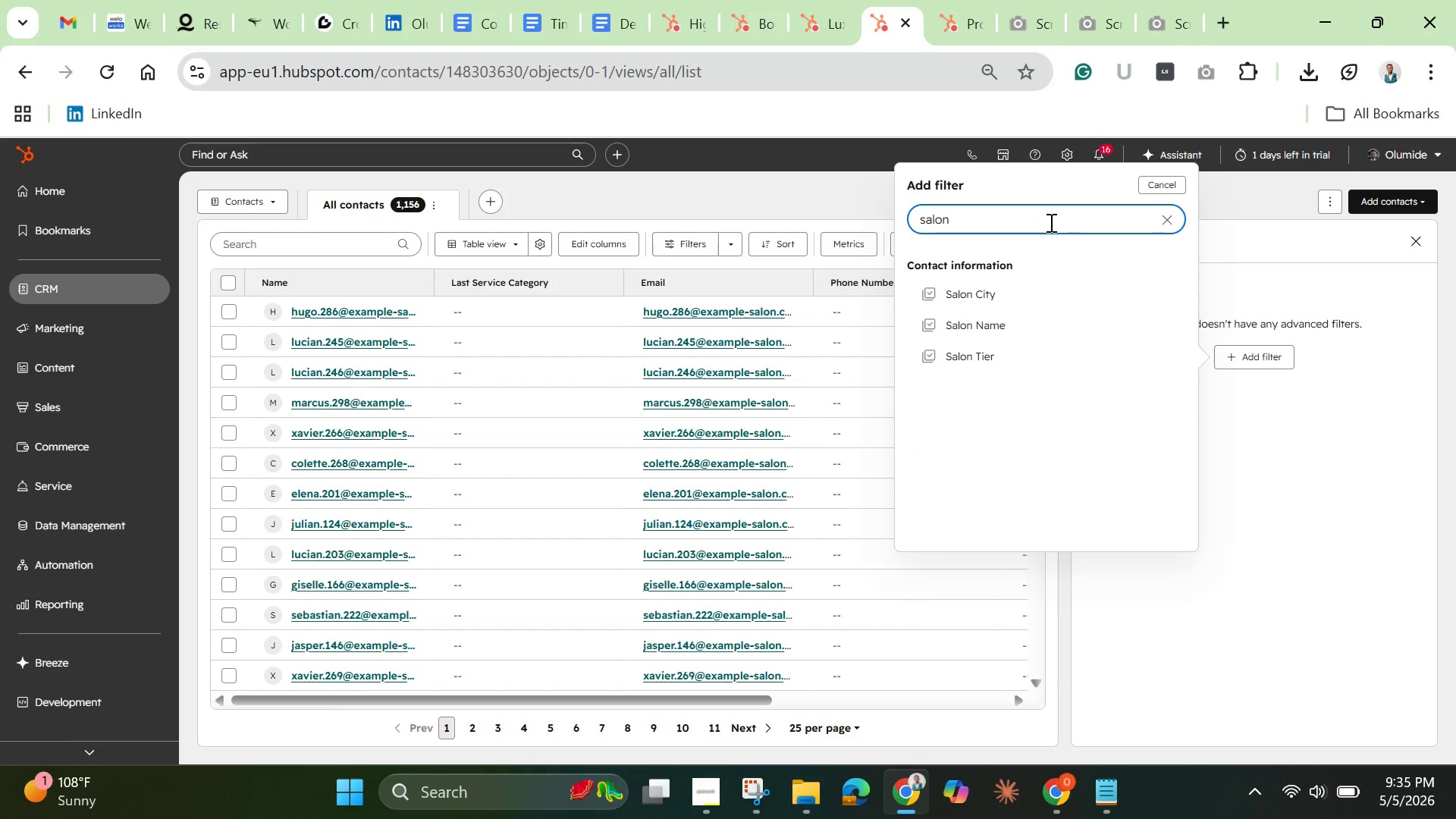 
left_click([977, 330])
 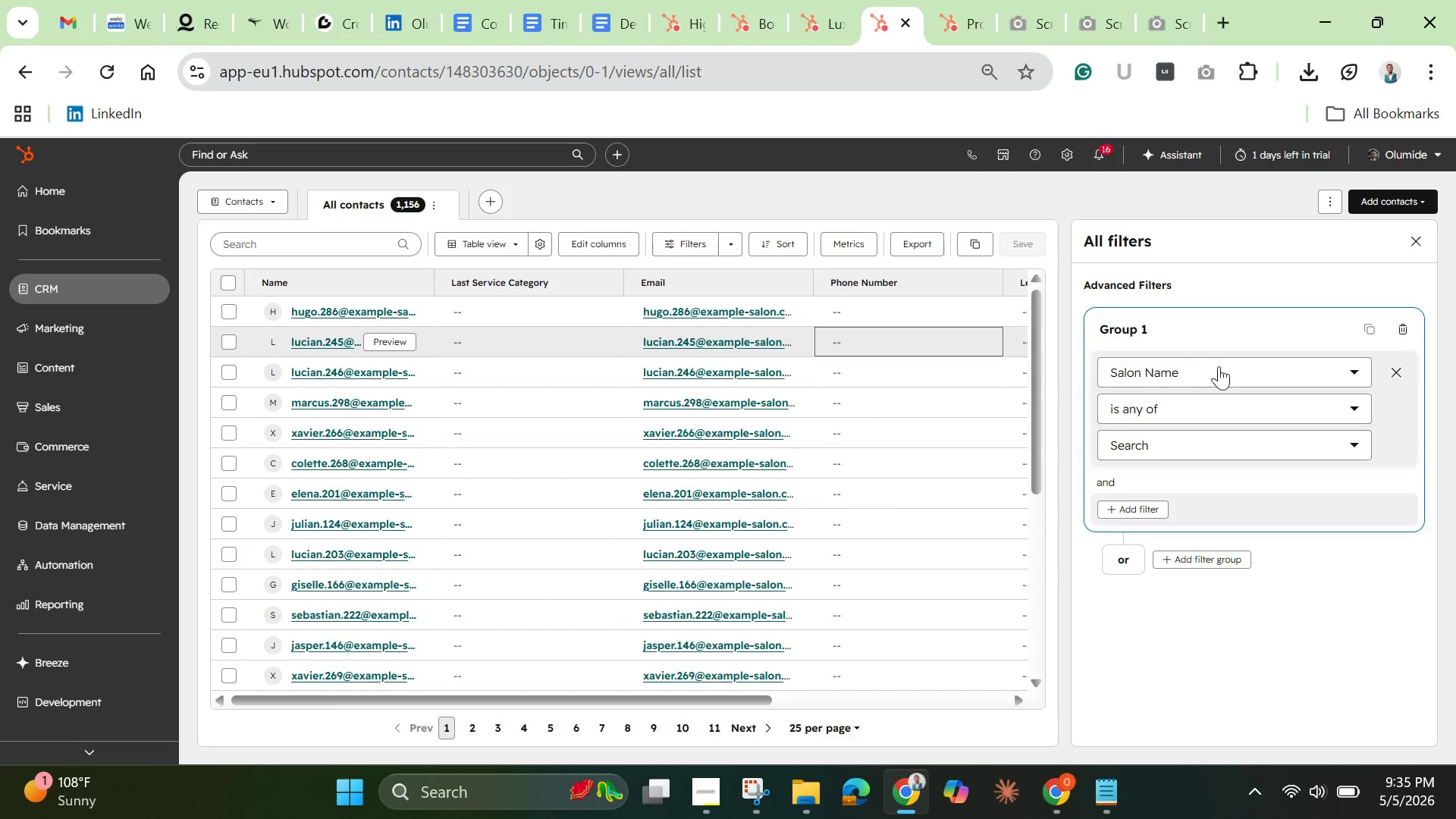 
left_click([1213, 410])
 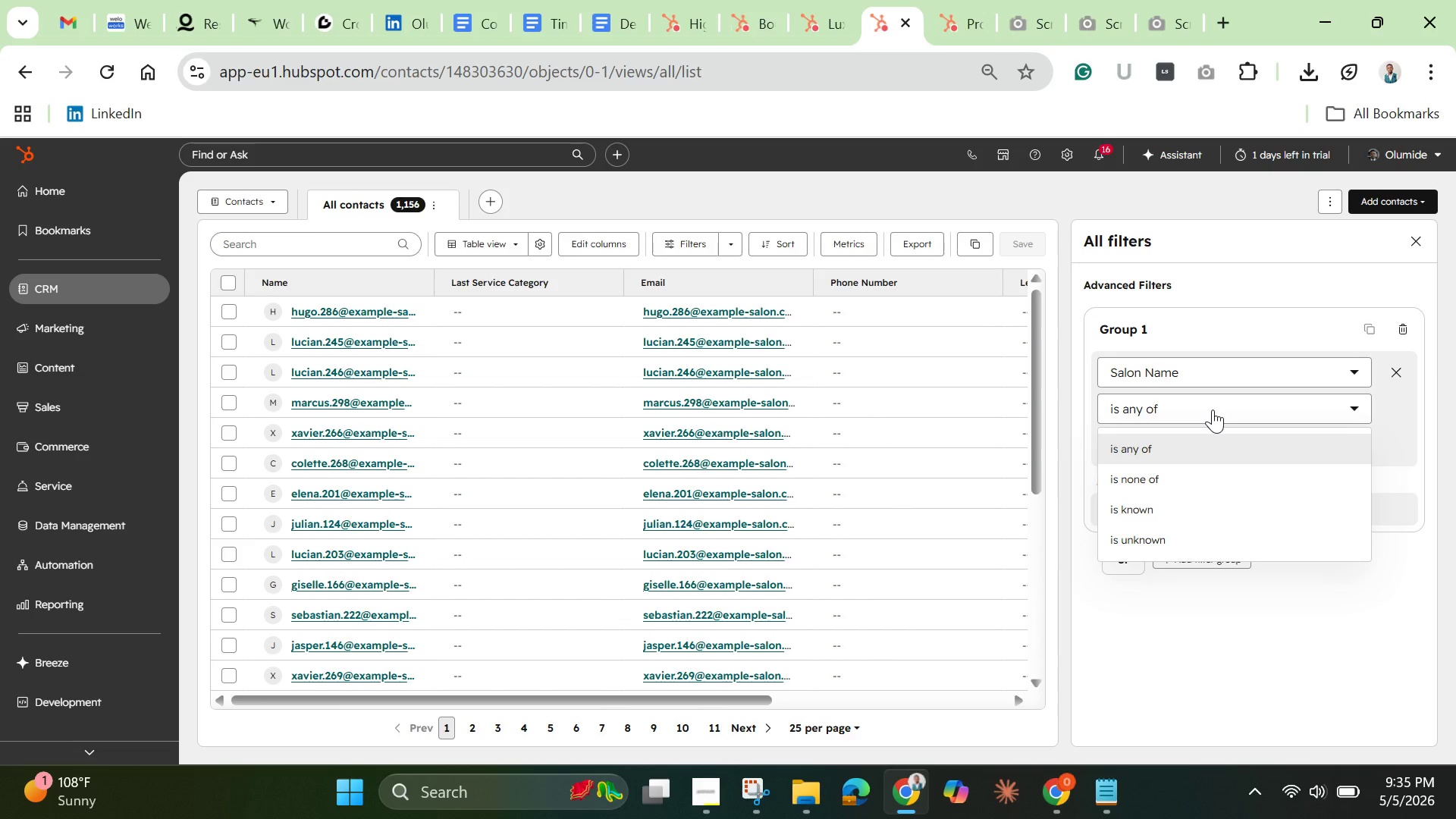 
left_click([1213, 410])
 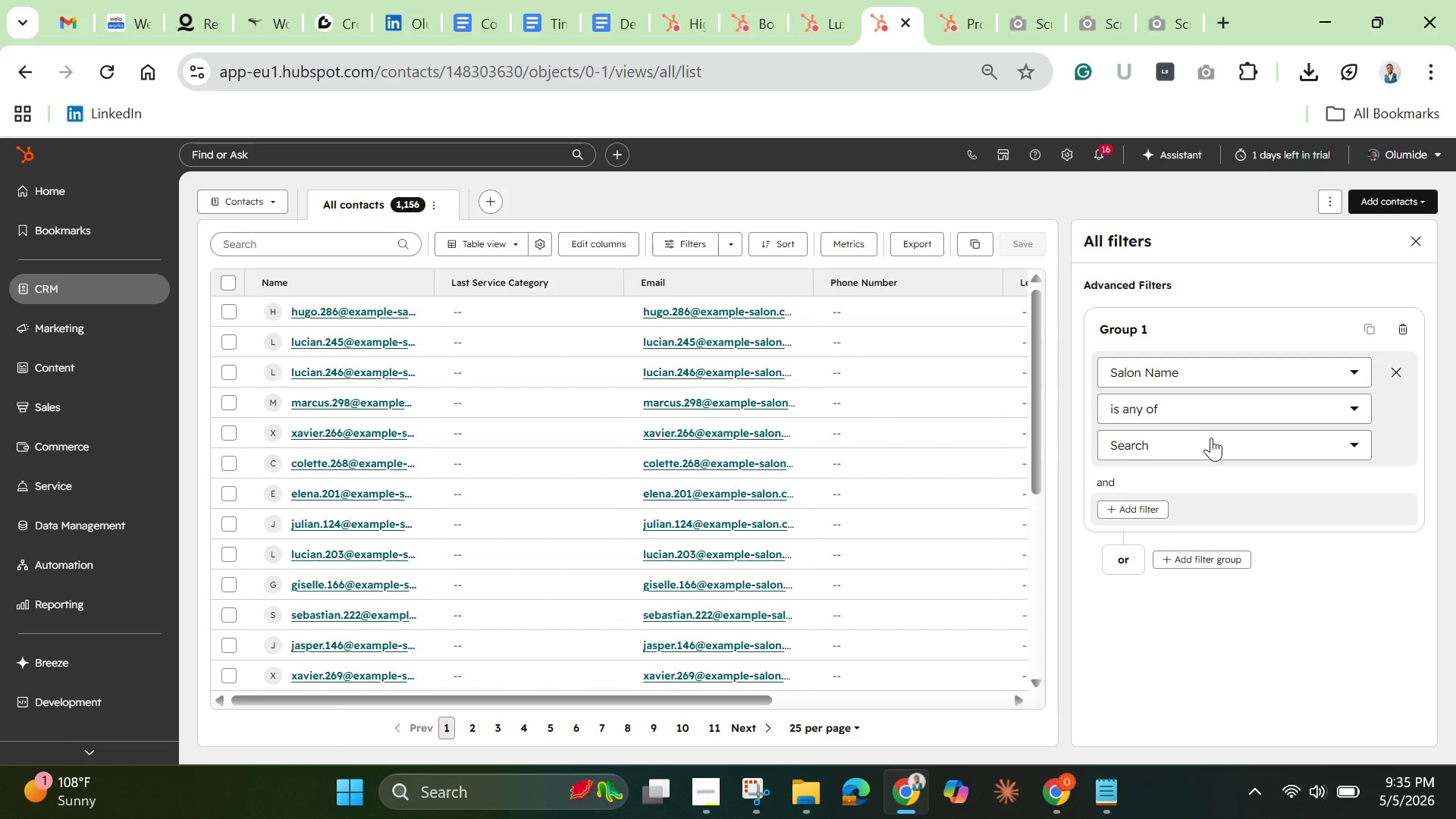 
left_click([1211, 438])
 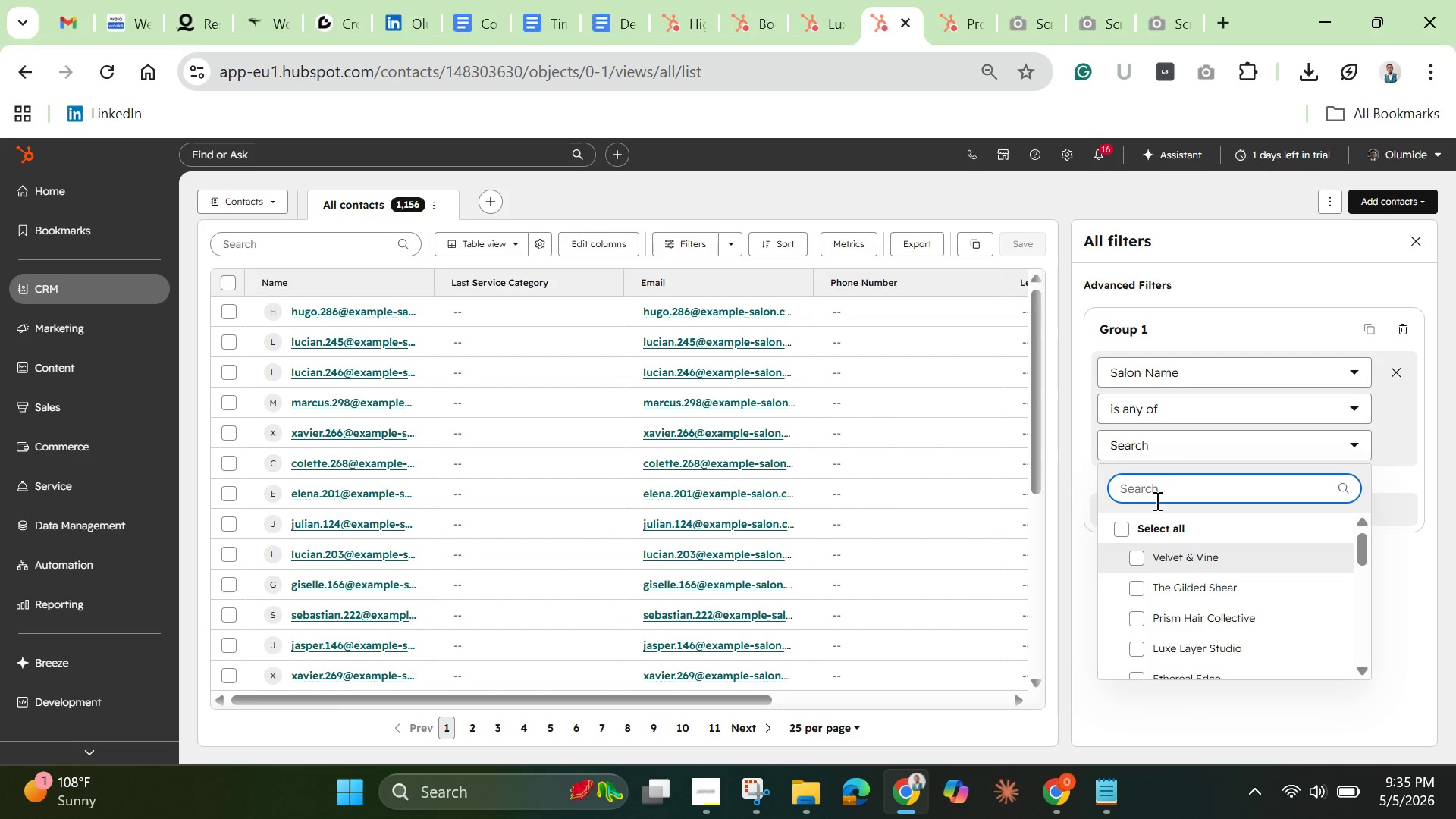 
left_click([1124, 532])
 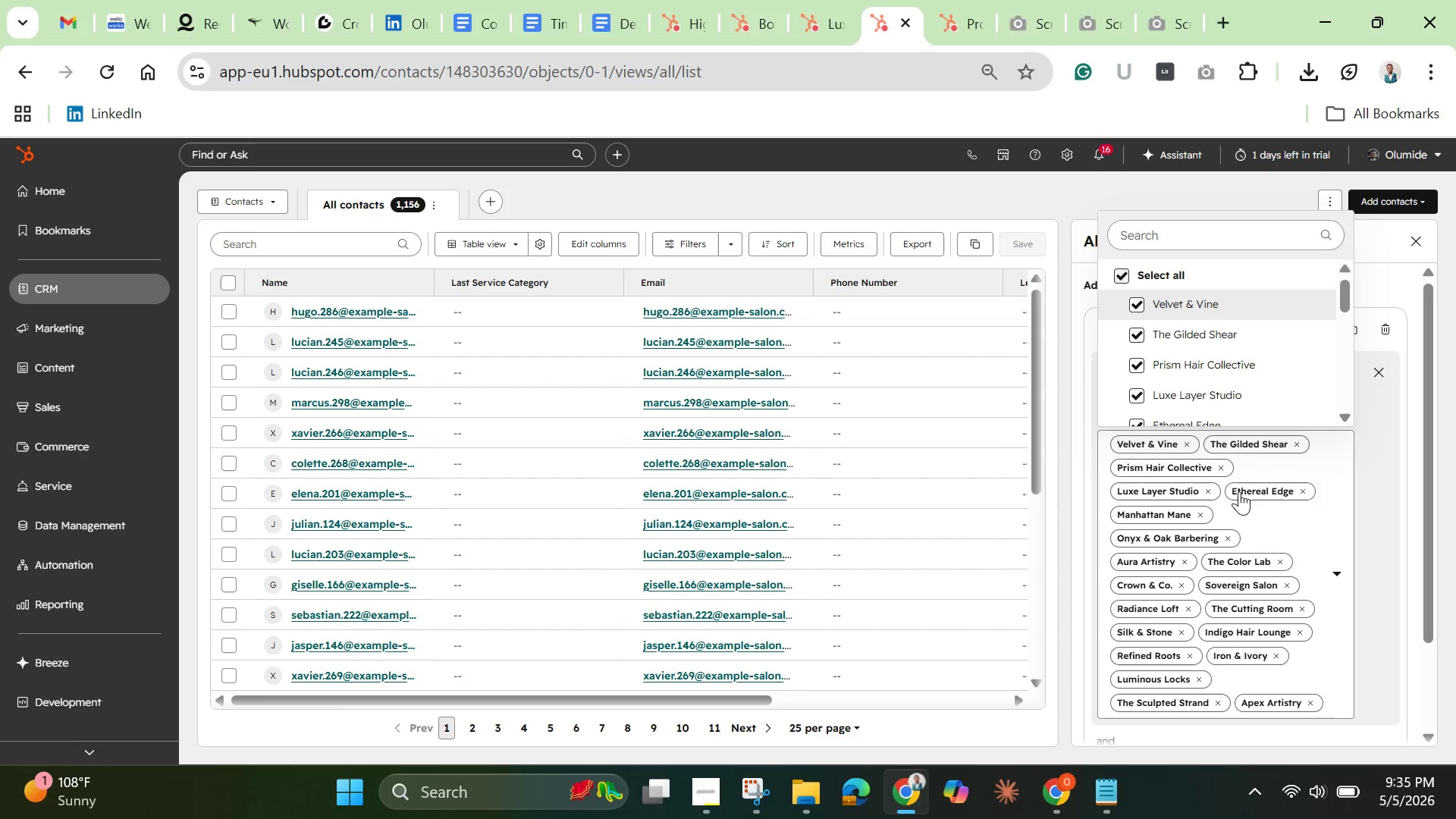 
scroll: coordinate [1262, 485], scroll_direction: down, amount: 5.0
 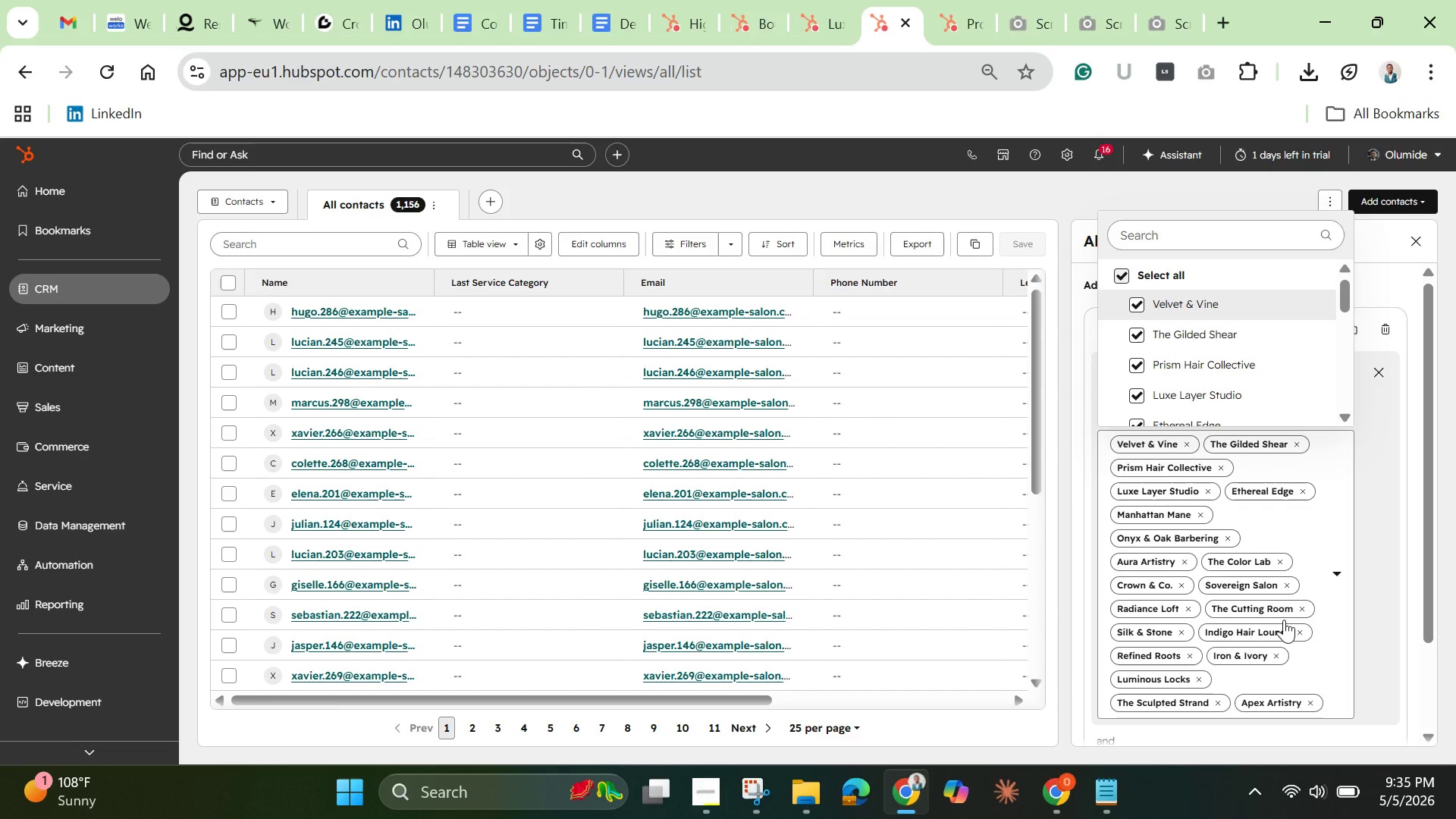 
scroll: coordinate [1284, 620], scroll_direction: none, amount: 0.0
 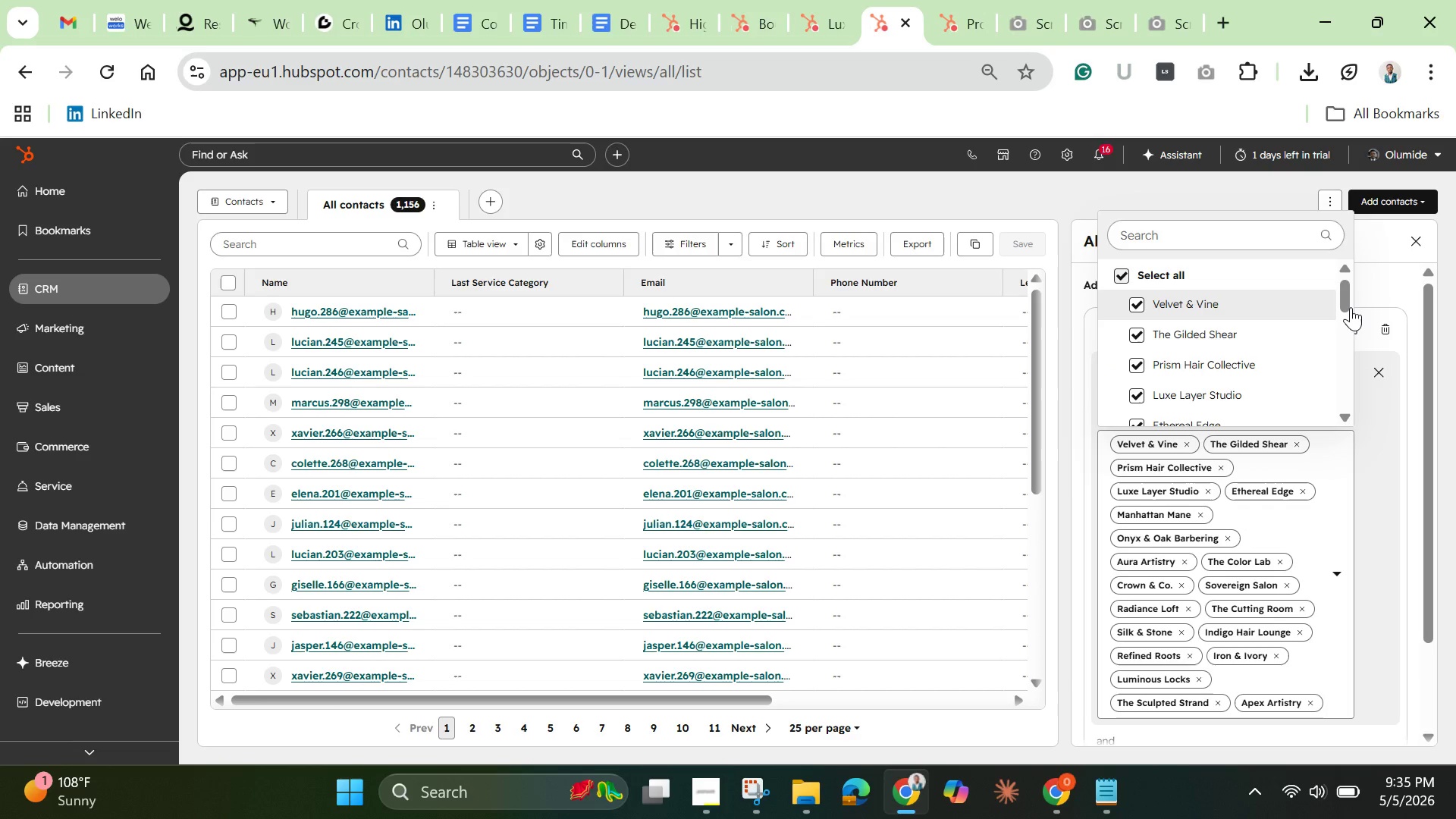 
left_click_drag(start_coordinate=[1349, 306], to_coordinate=[1337, 377])
 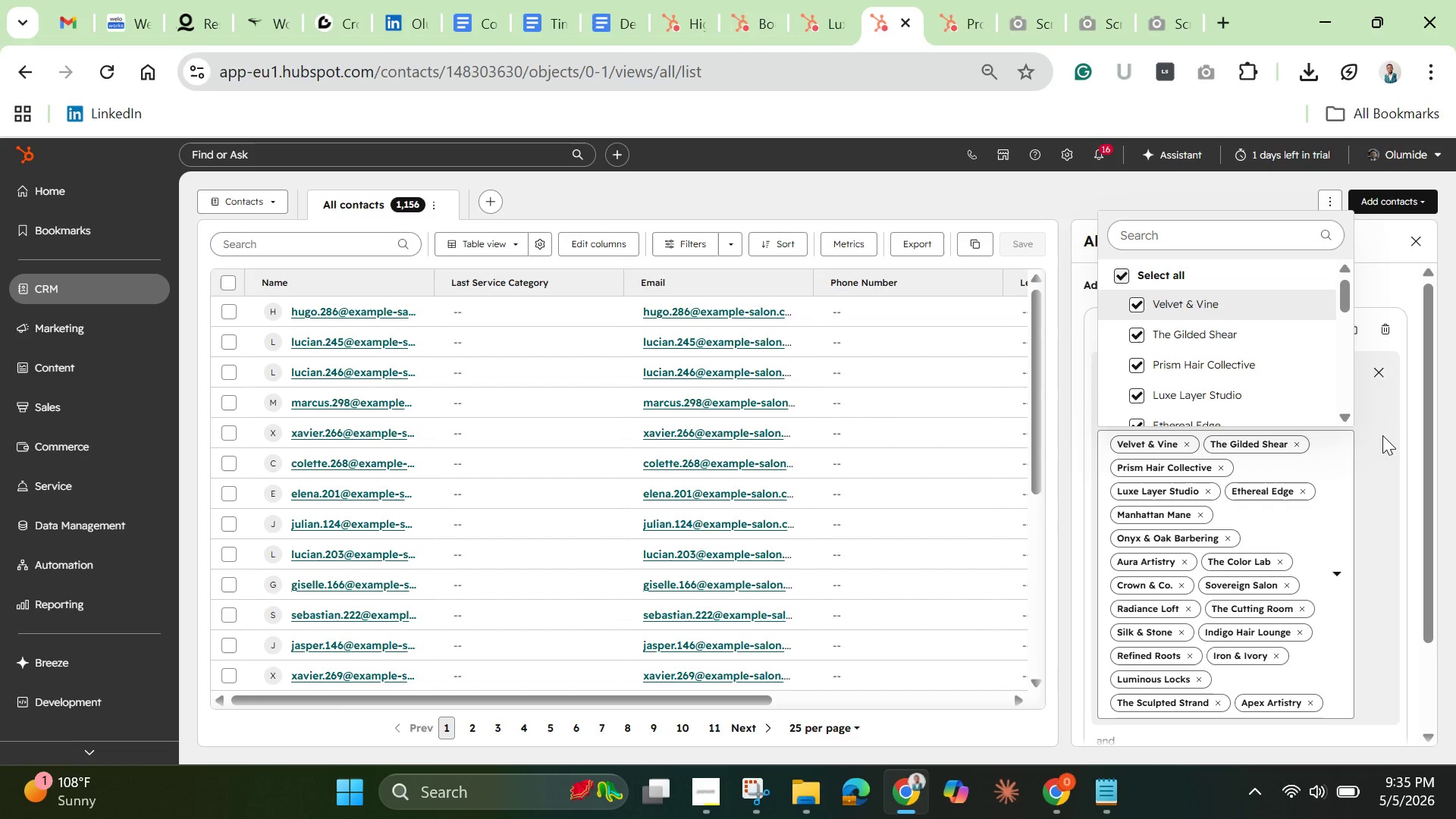 
left_click([1382, 435])
 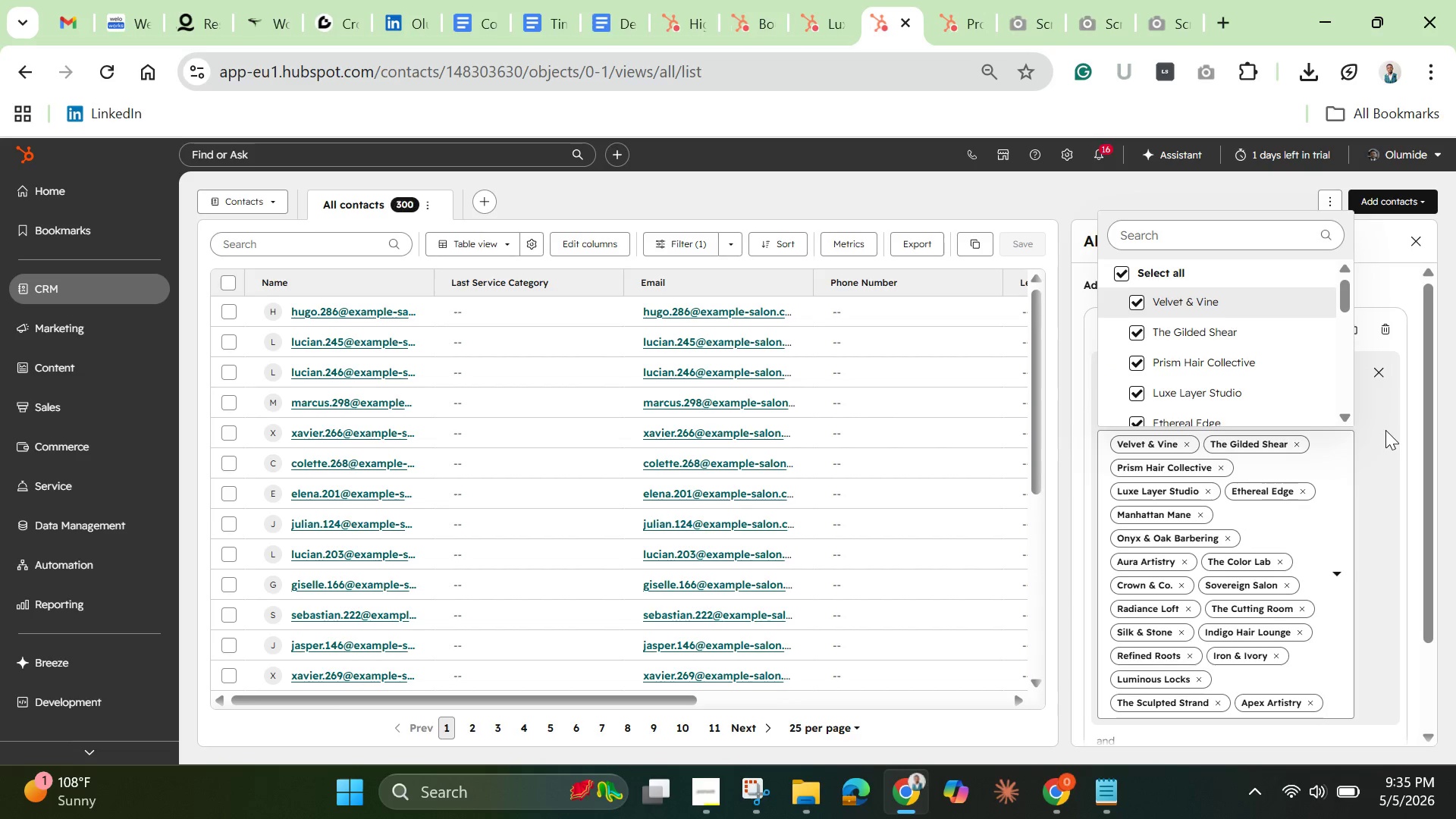 
left_click([1385, 430])
 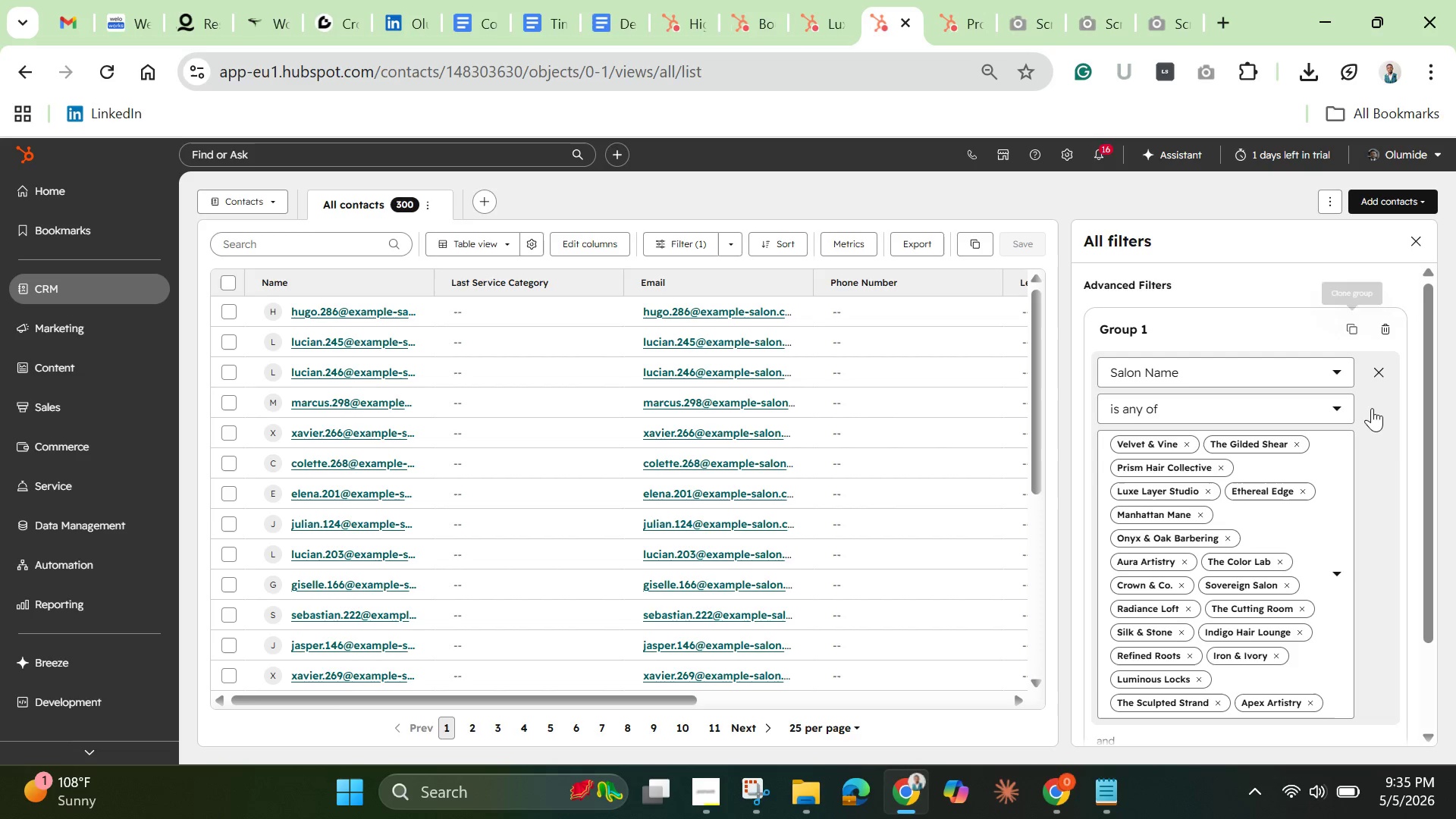 
scroll: coordinate [1389, 476], scroll_direction: down, amount: 3.0
 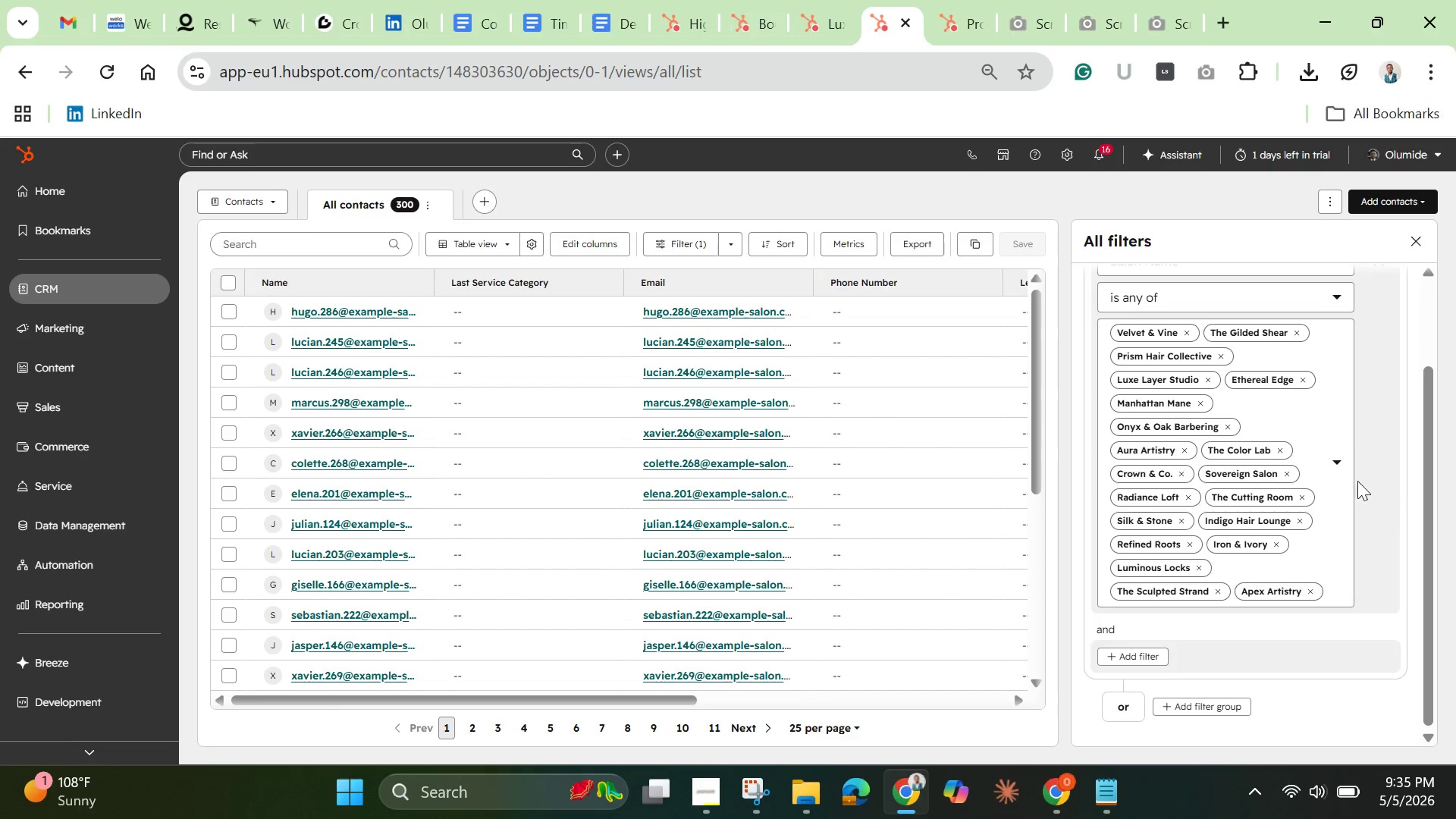 
mouse_move([497, 346])
 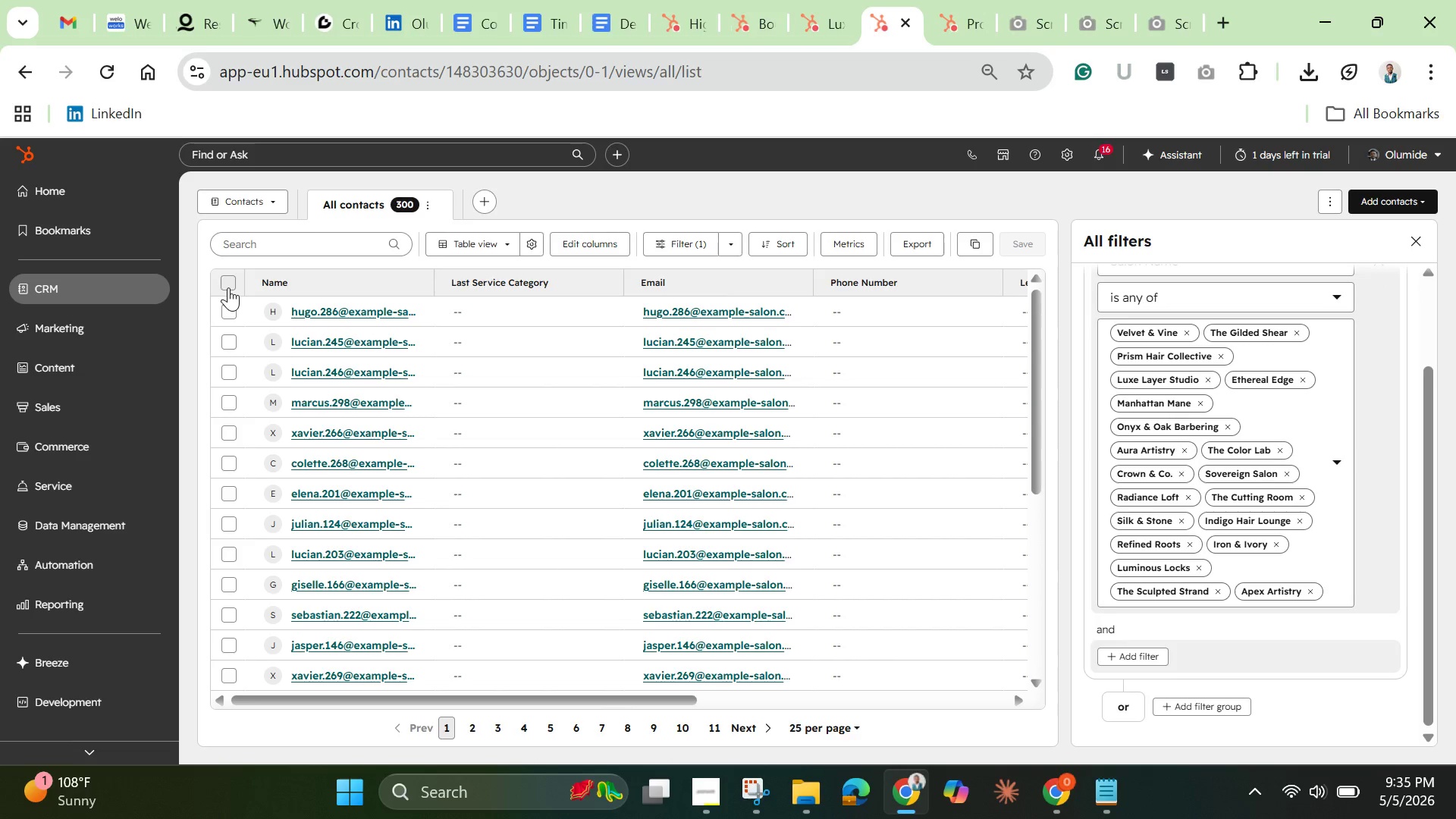 
left_click([228, 287])
 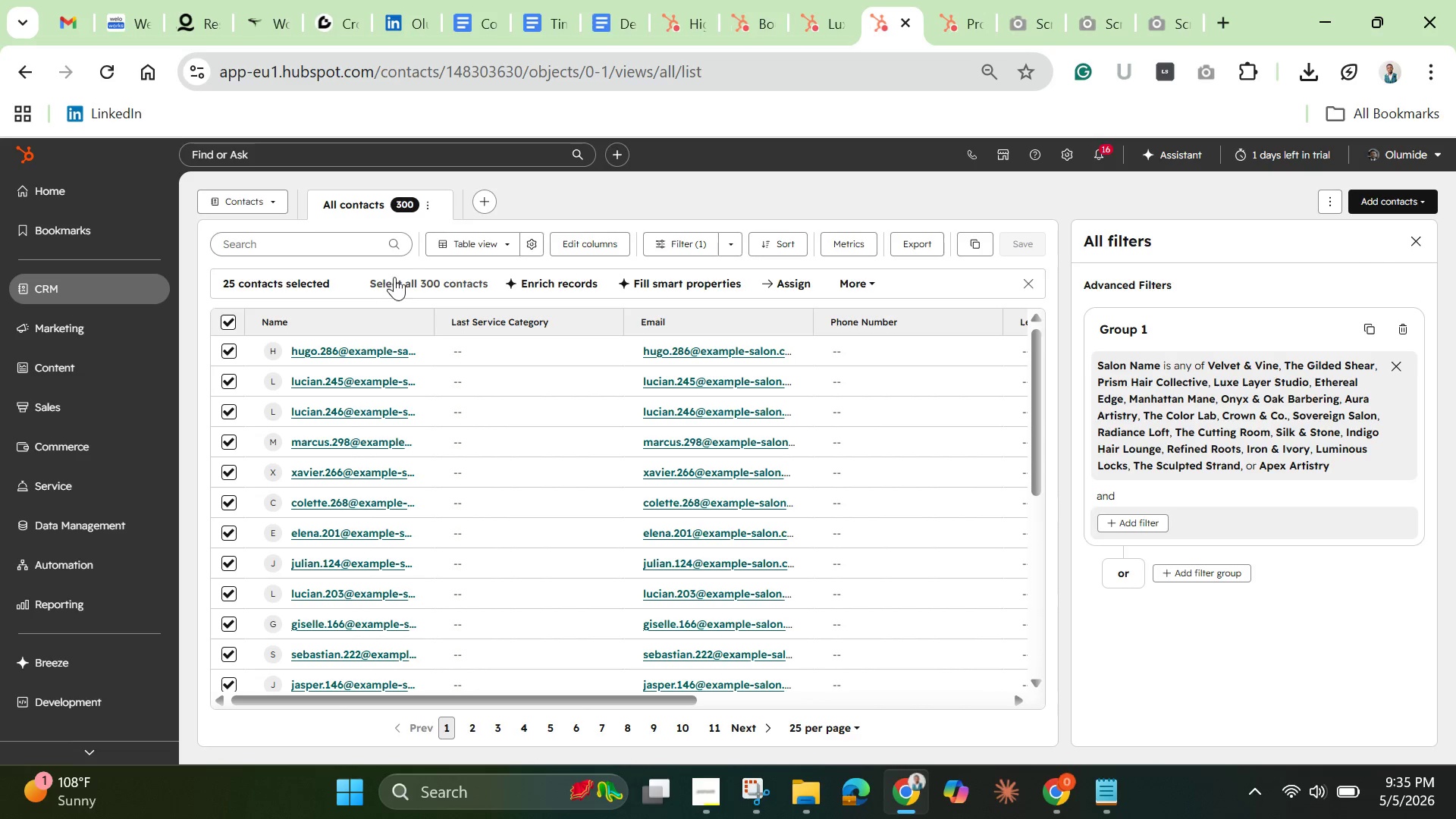 
left_click([397, 278])
 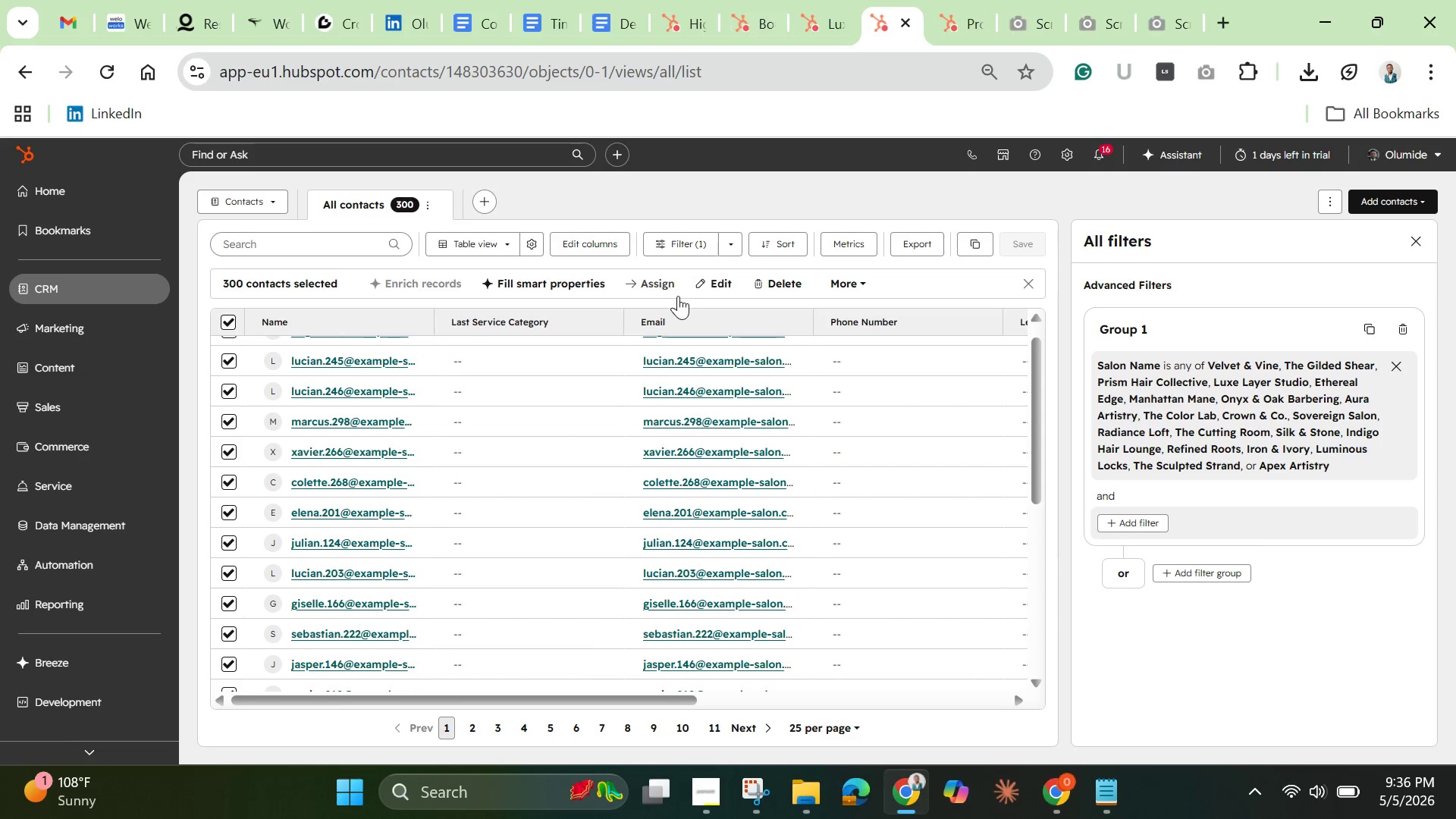 
wait(15.31)
 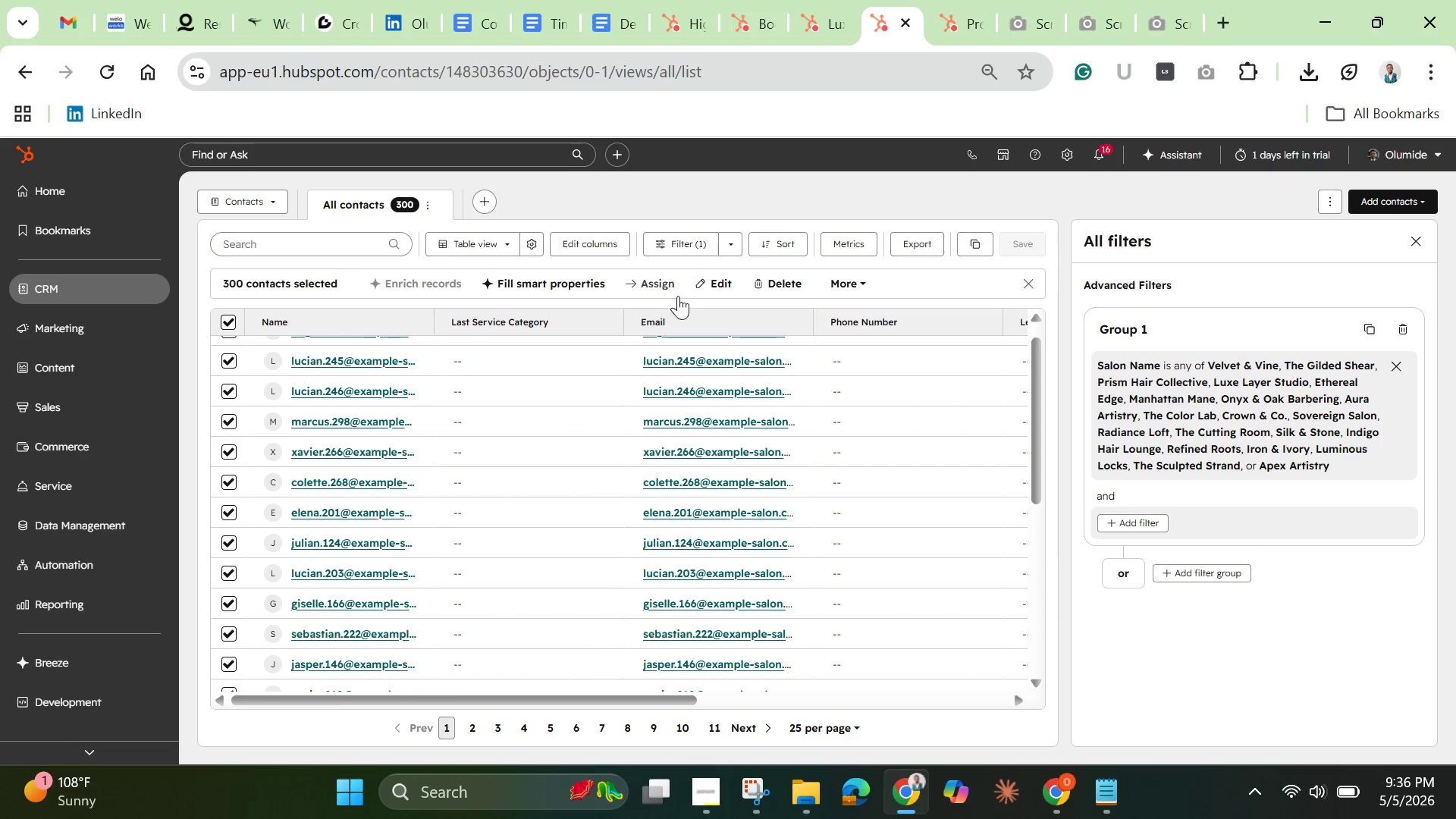 
left_click([857, 277])
 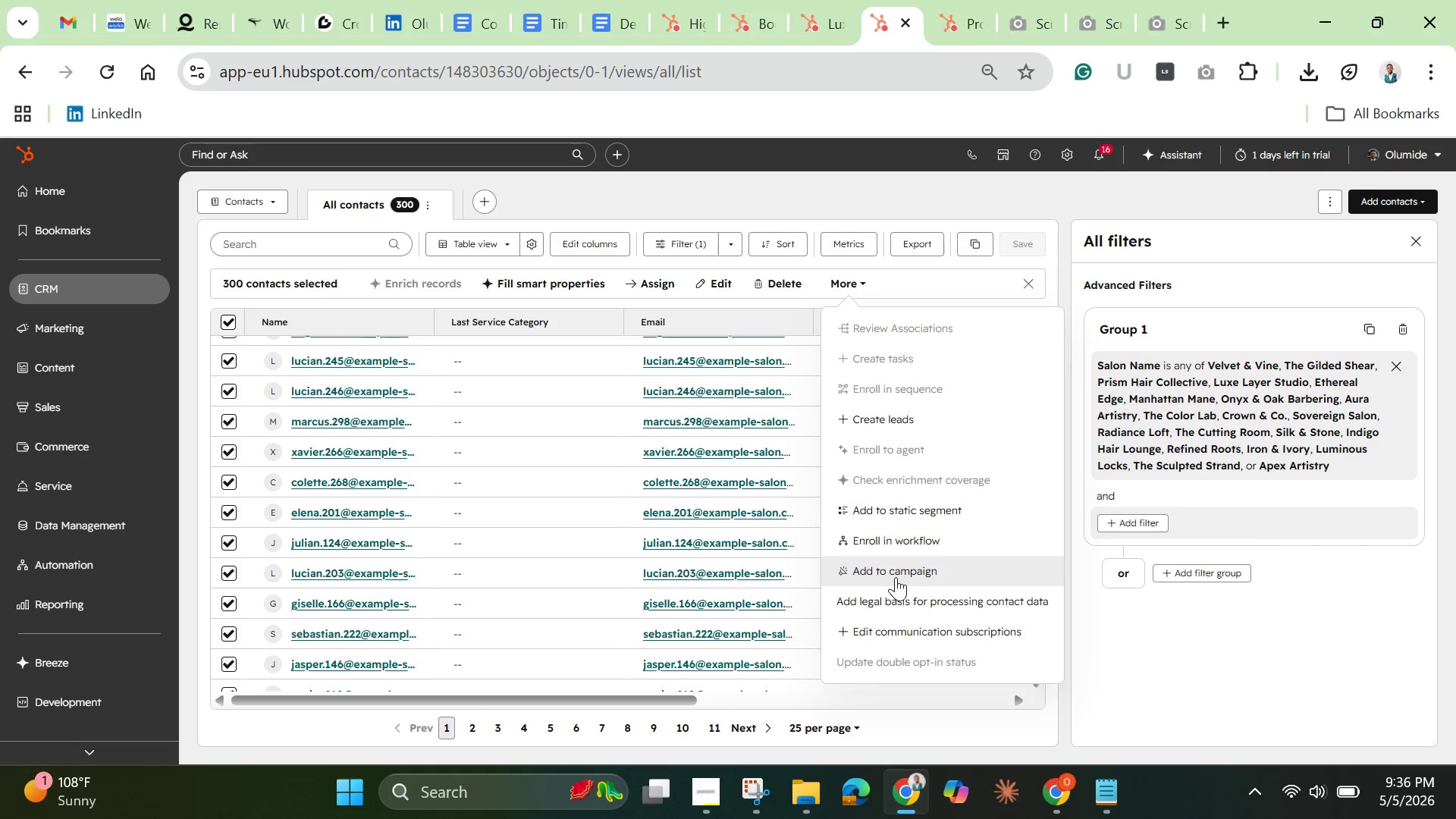 
wait(8.91)
 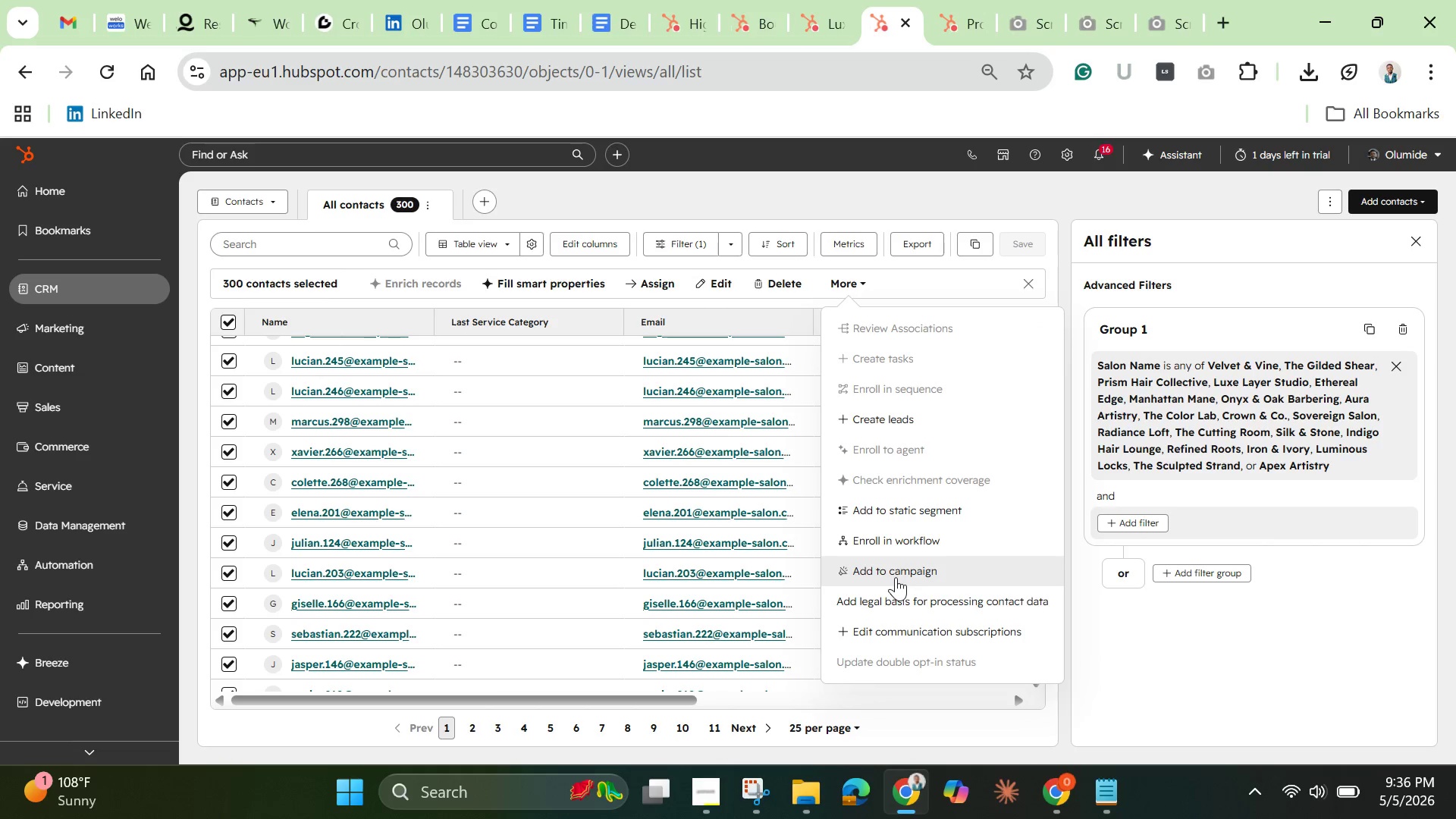 
left_click([1342, 198])
 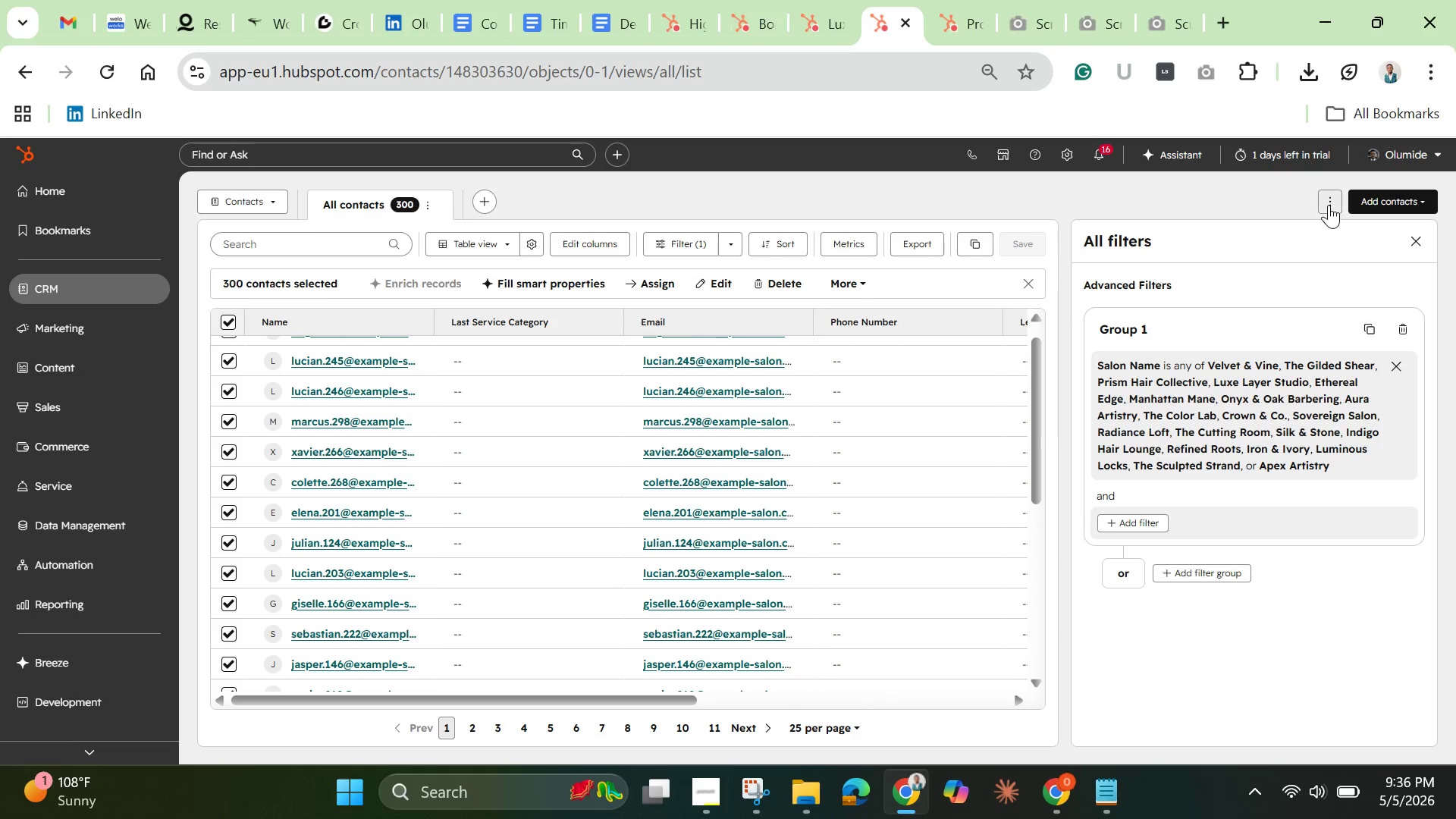 
left_click([1329, 205])
 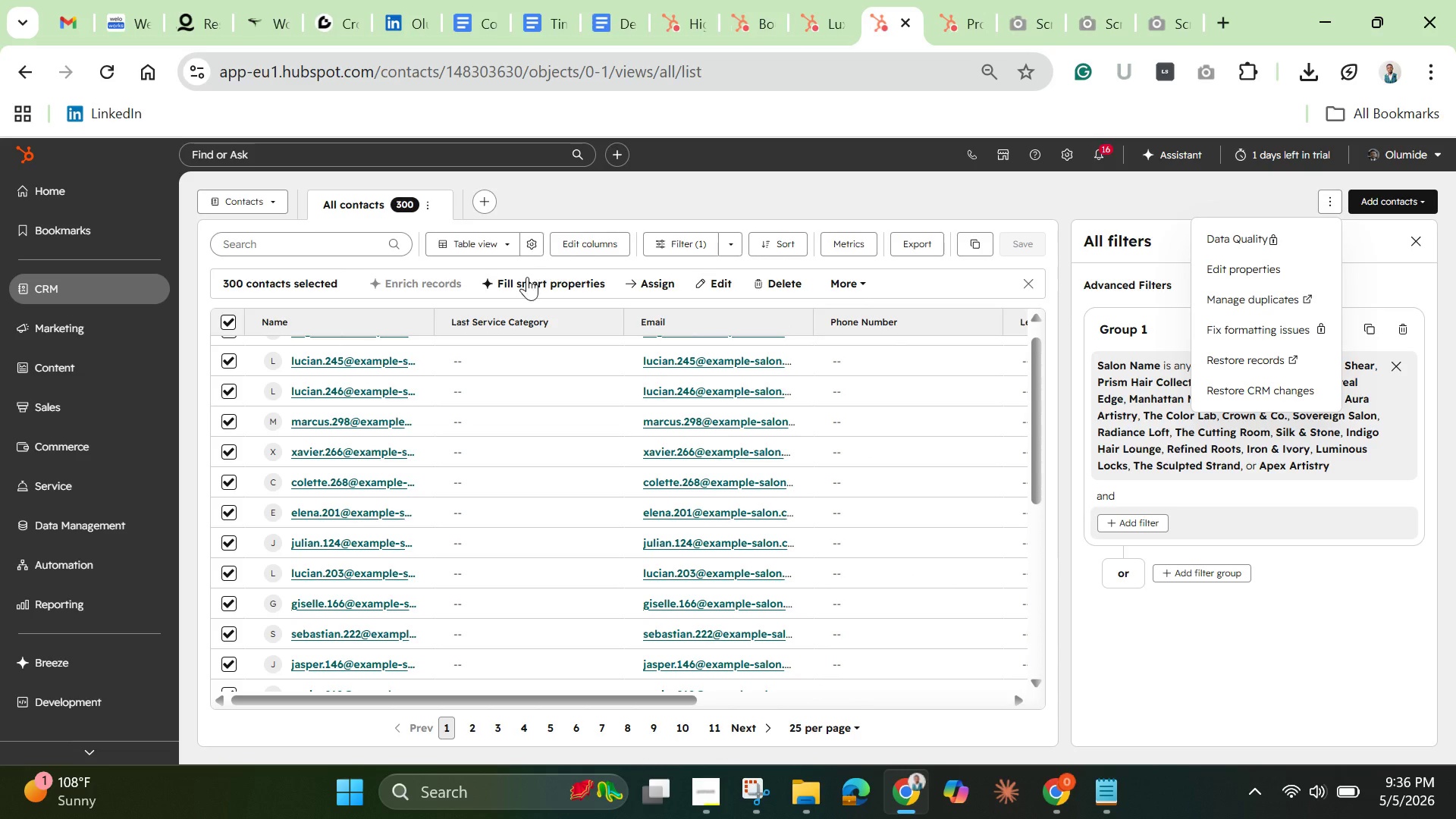 
wait(12.42)
 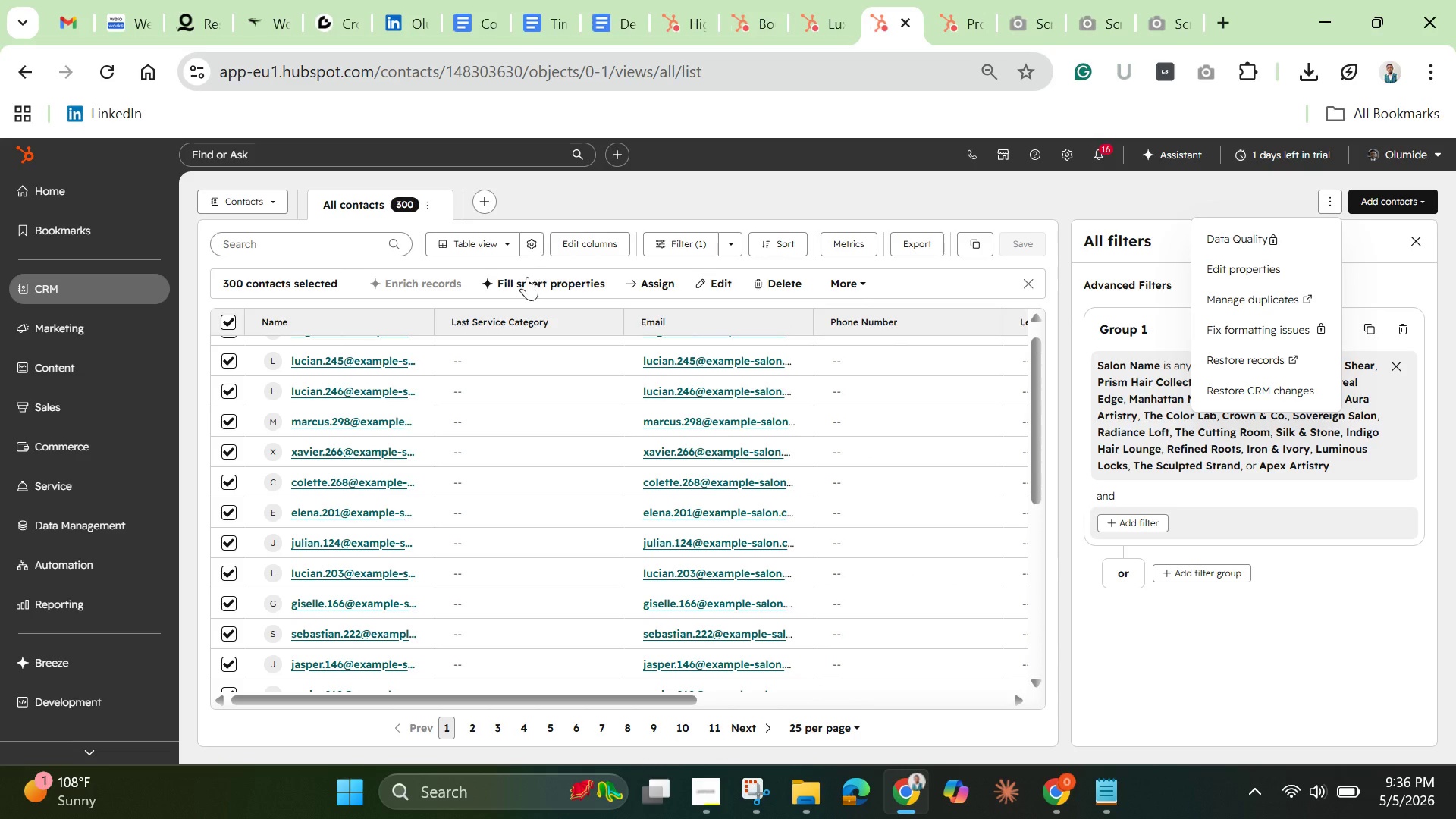 
left_click([714, 284])
 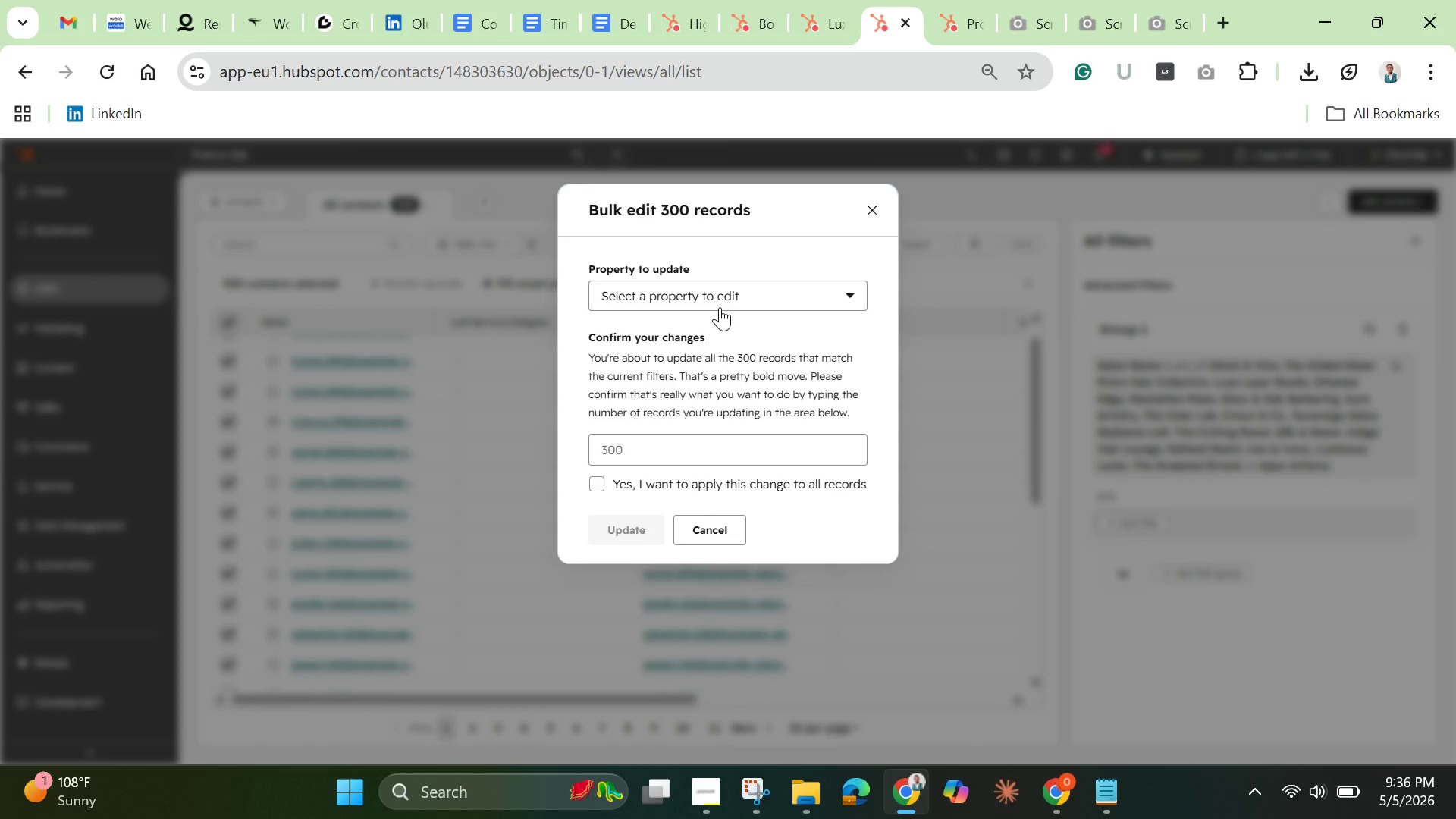 
left_click([723, 302])
 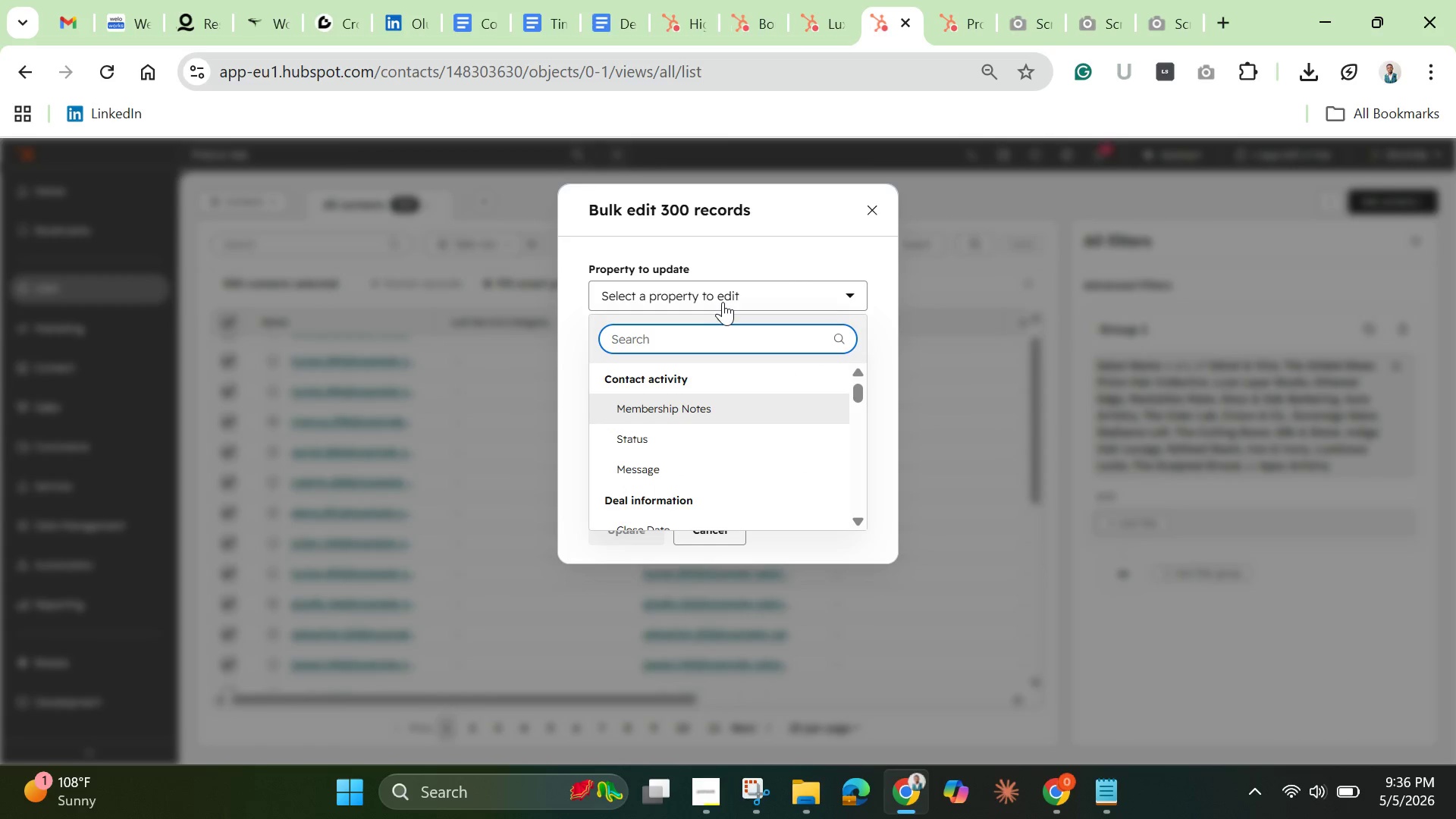 